 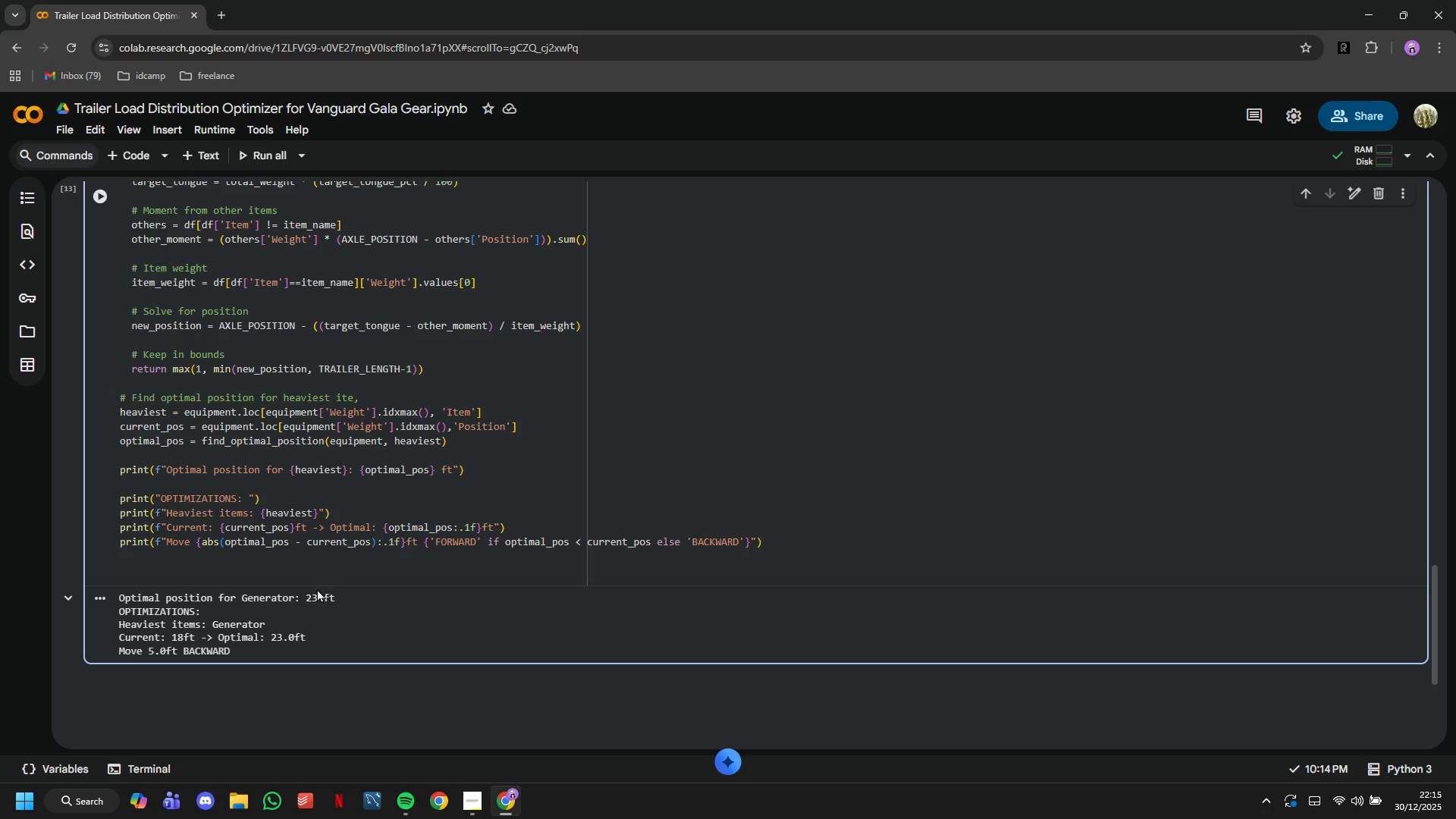 
type(# Test optimized setup)
 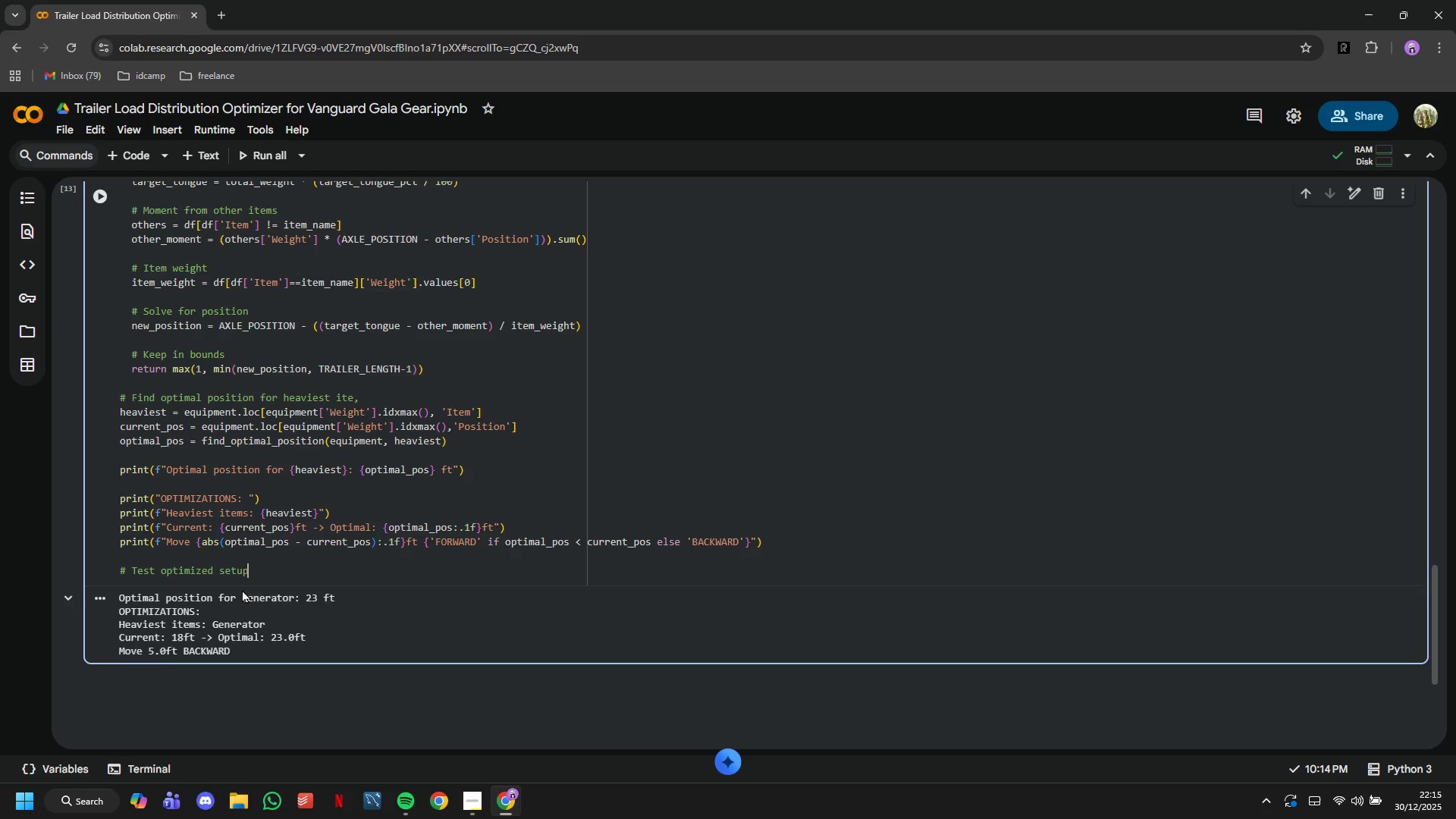 
key(Enter)
 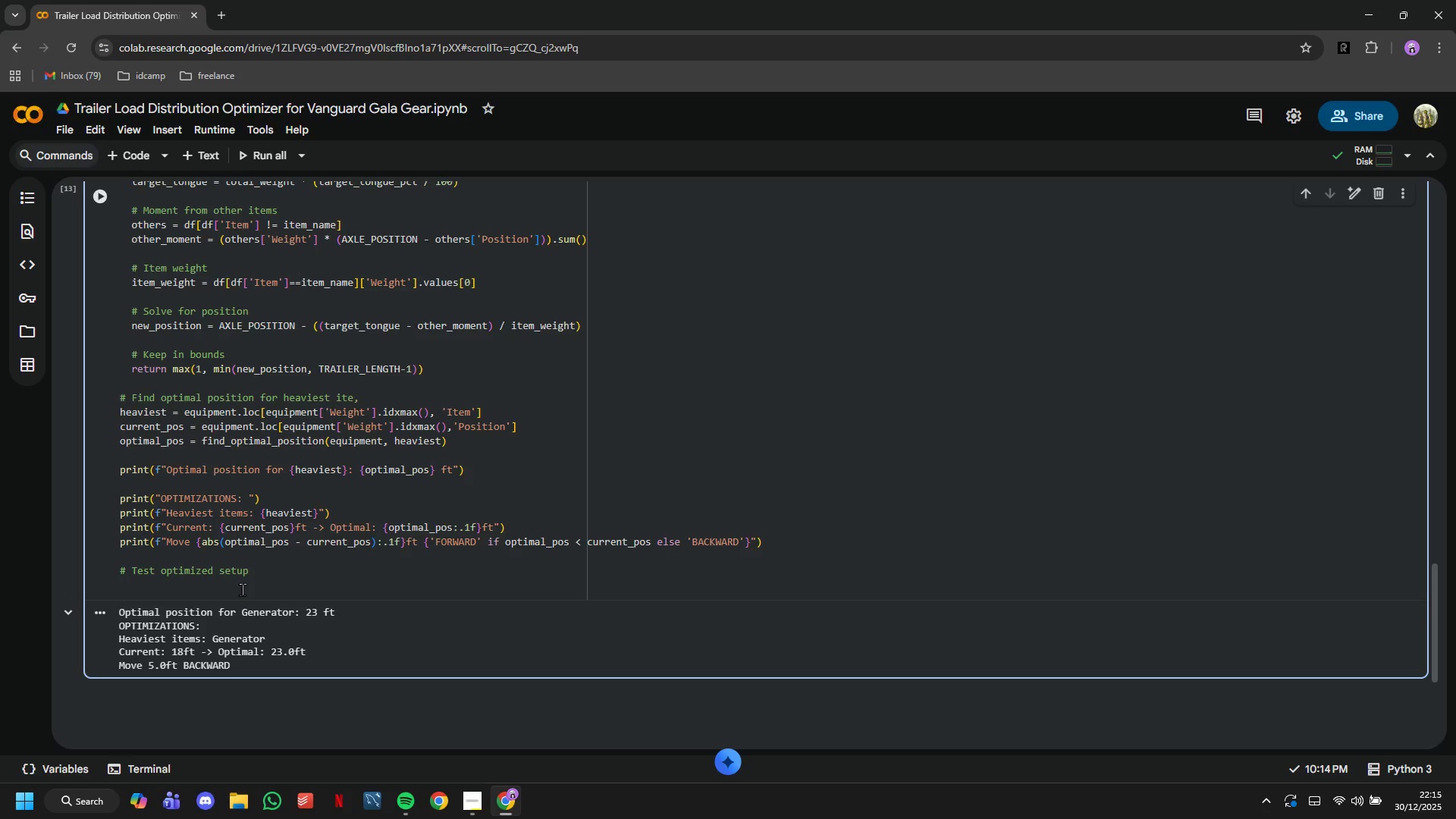 
type(optimized = equipment.copy()
 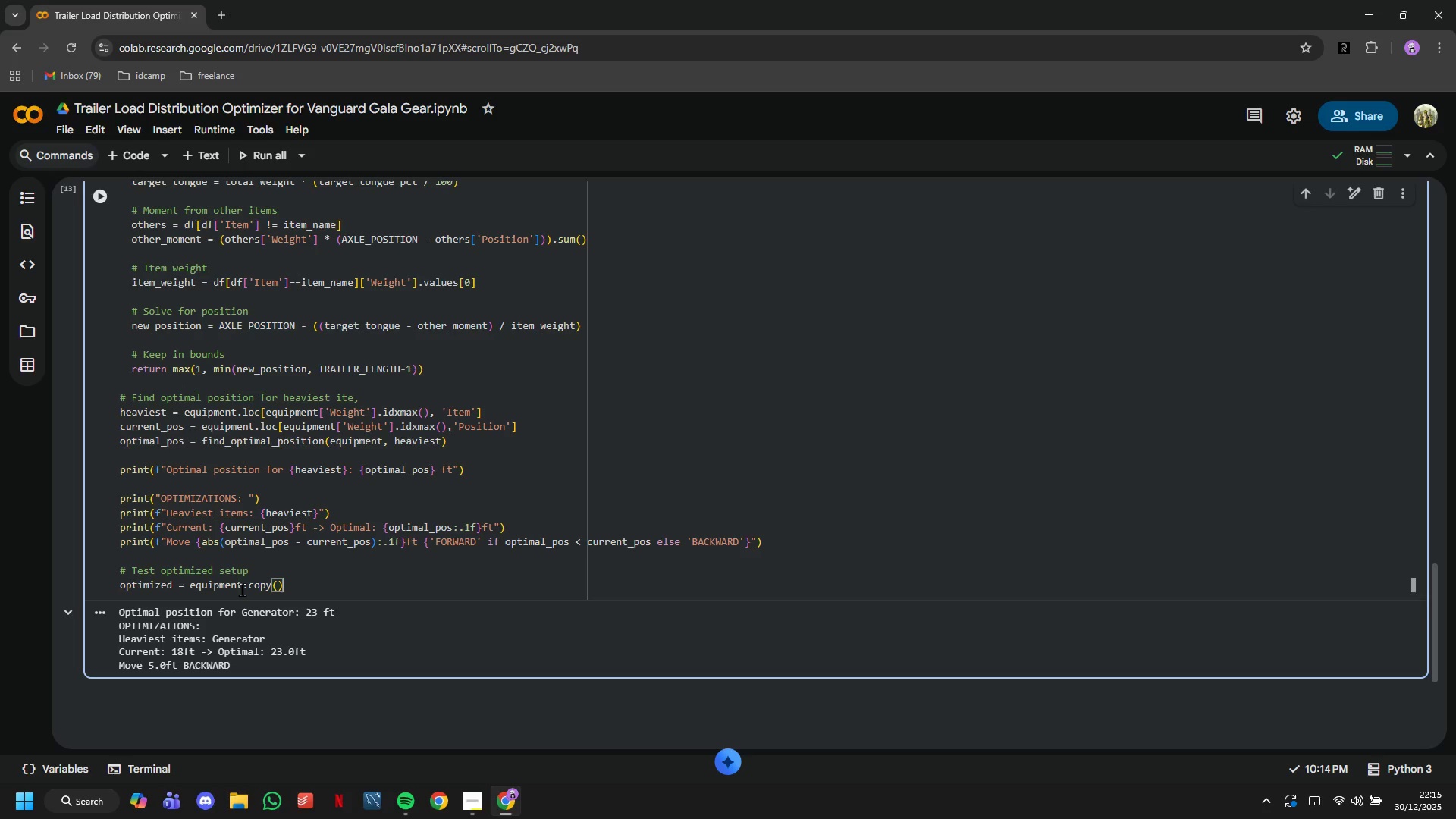 
 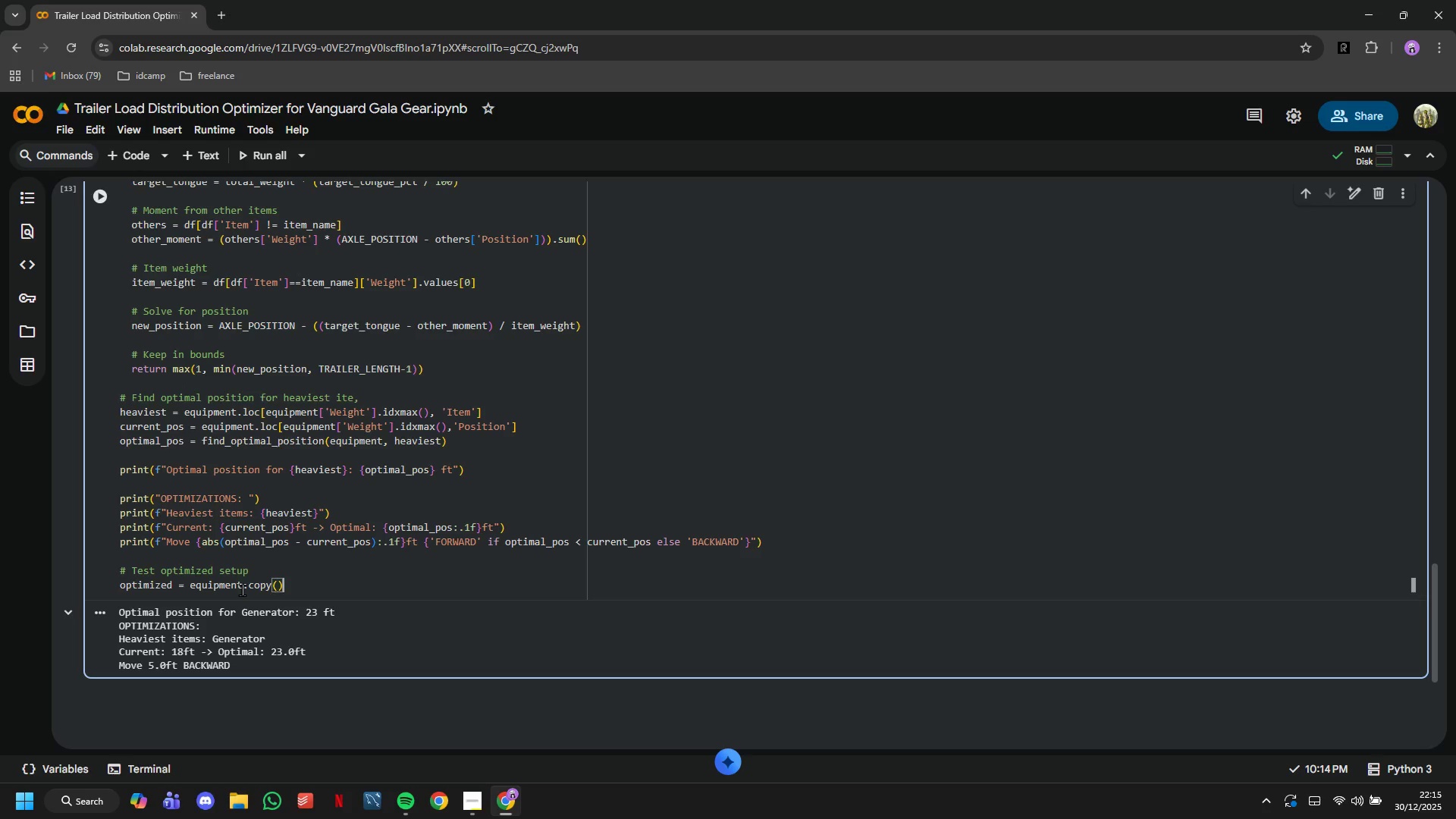 
key(ArrowRight)
 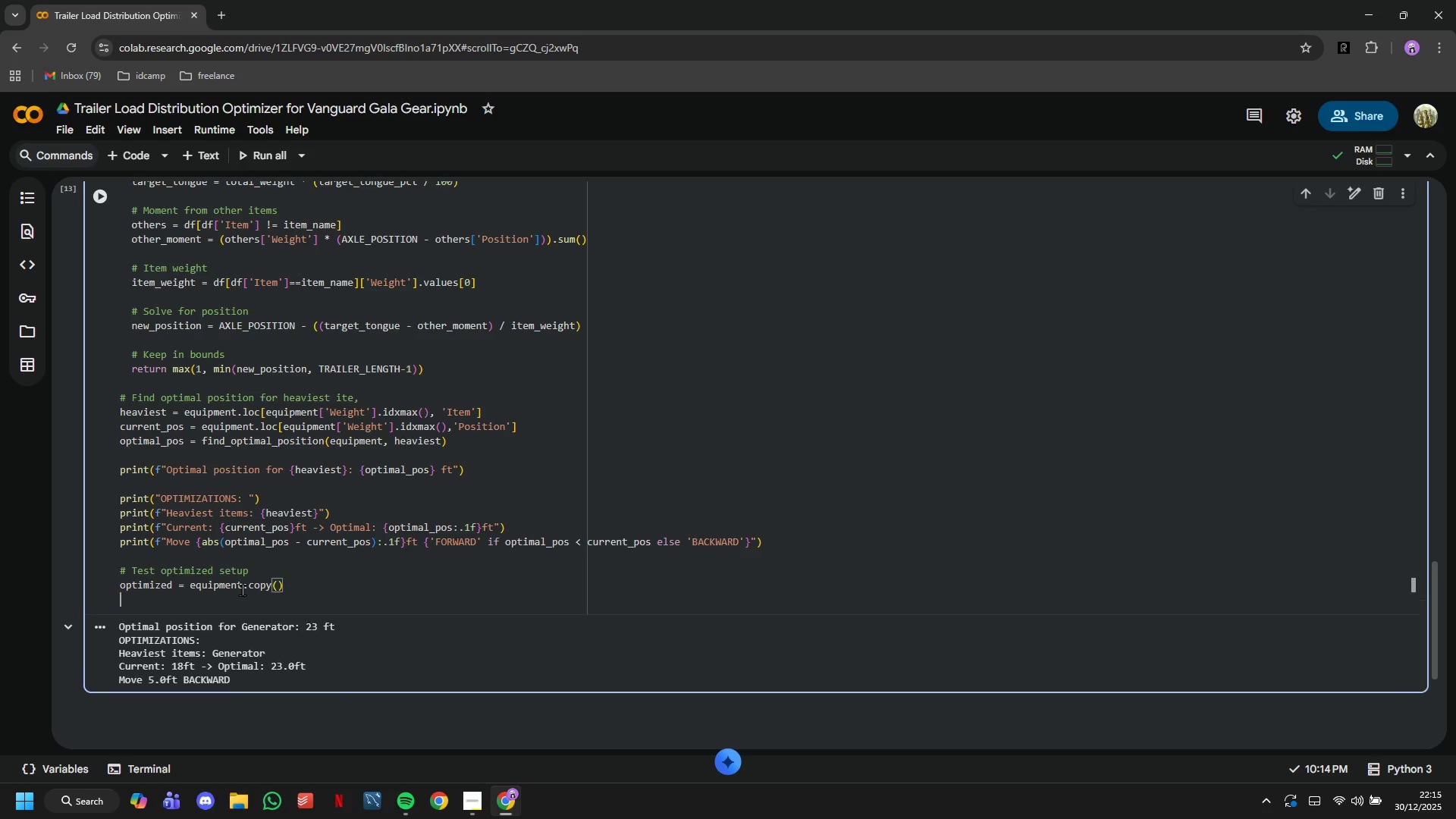 
key(Enter)
 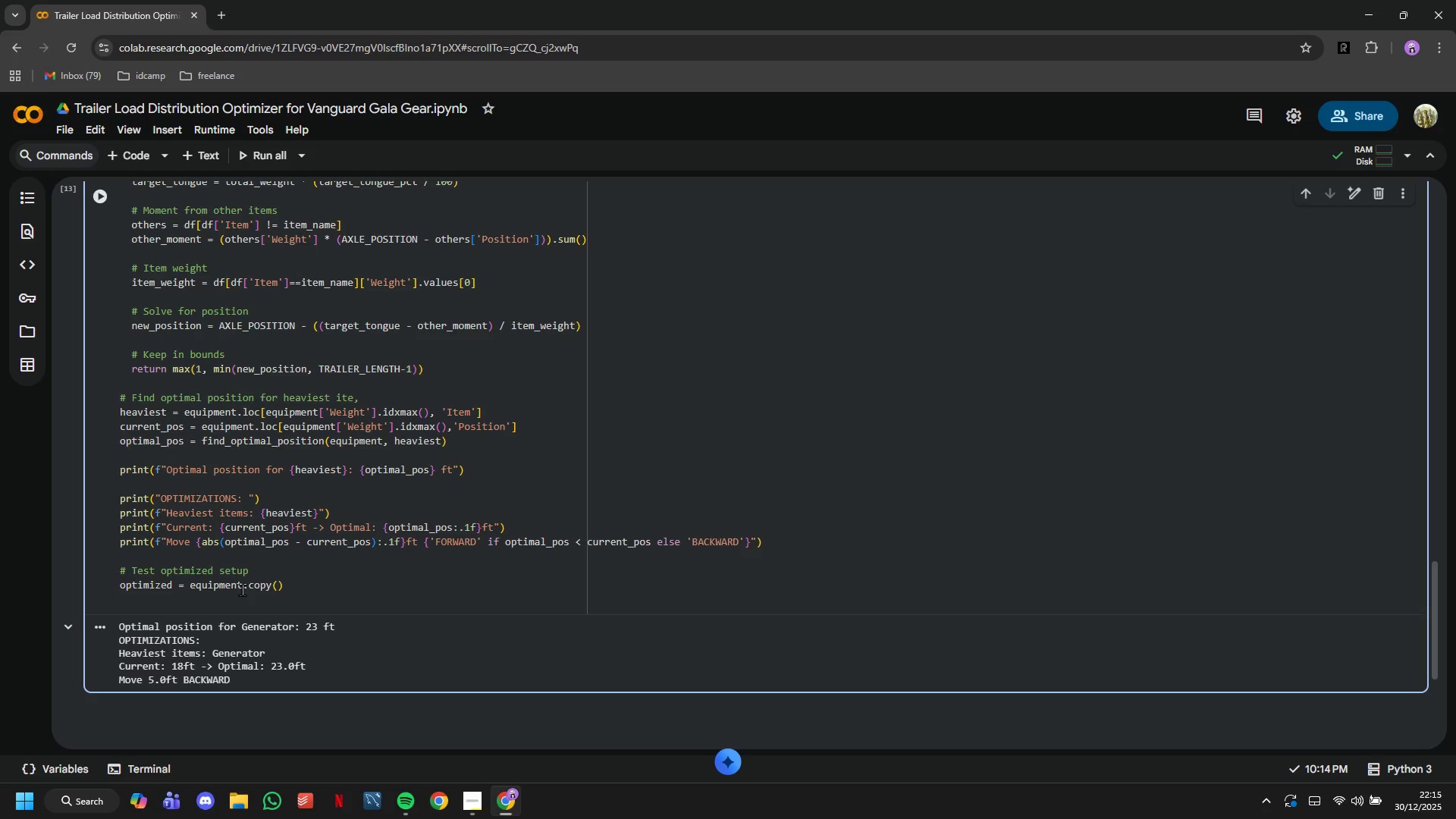 
type(optimized['Position)
 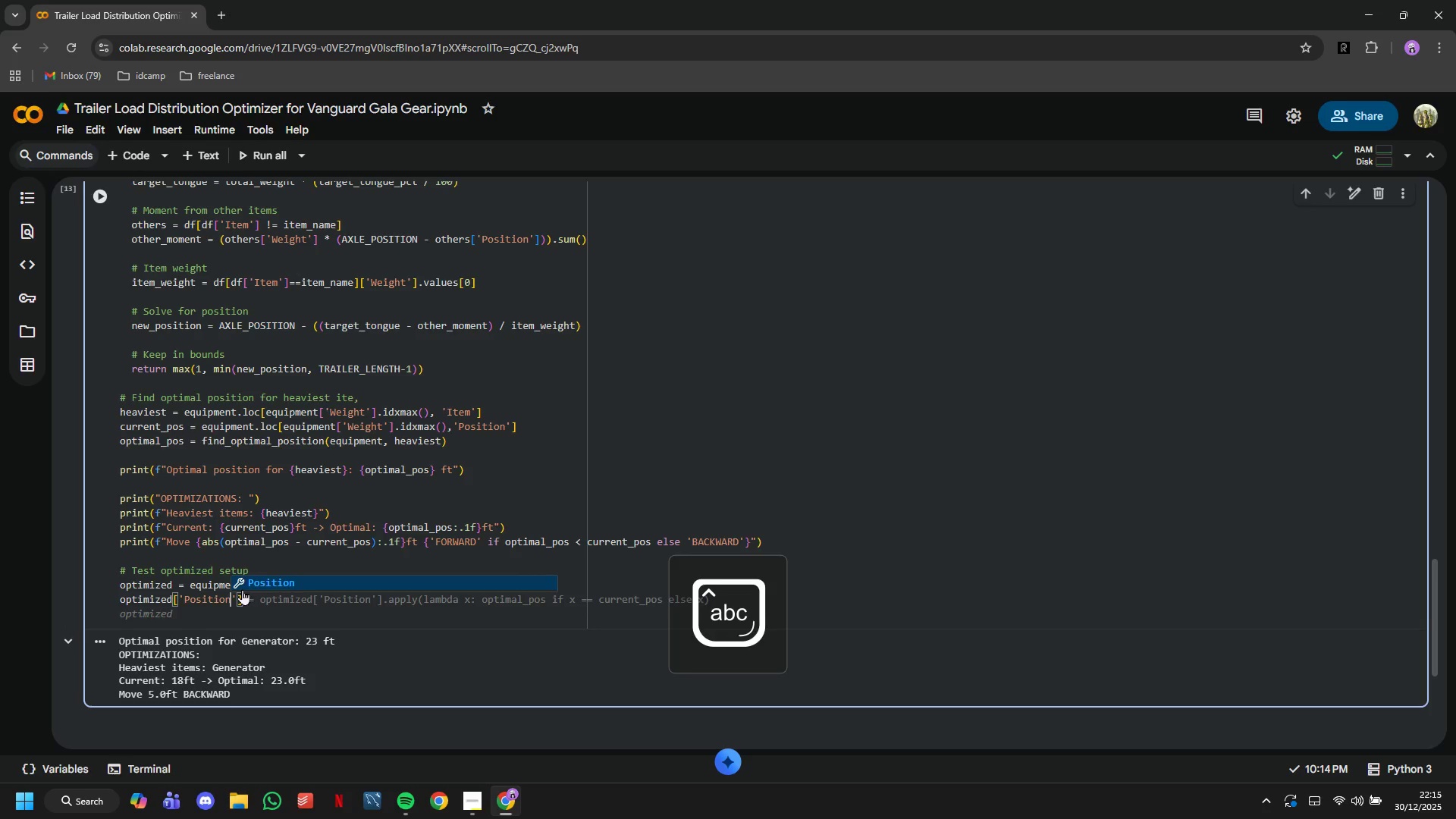 
key(ArrowRight)
 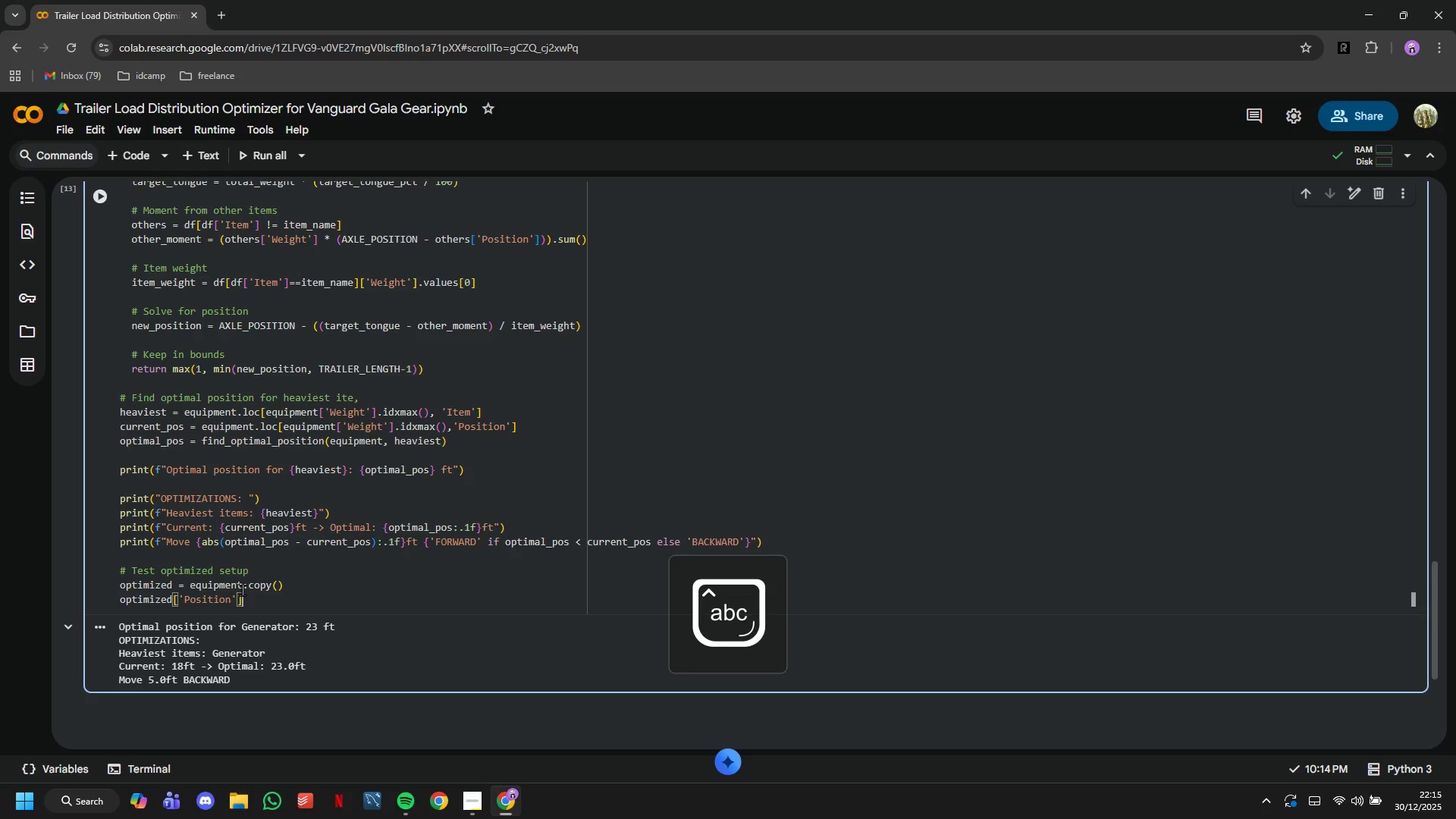 
key(ArrowRight)
 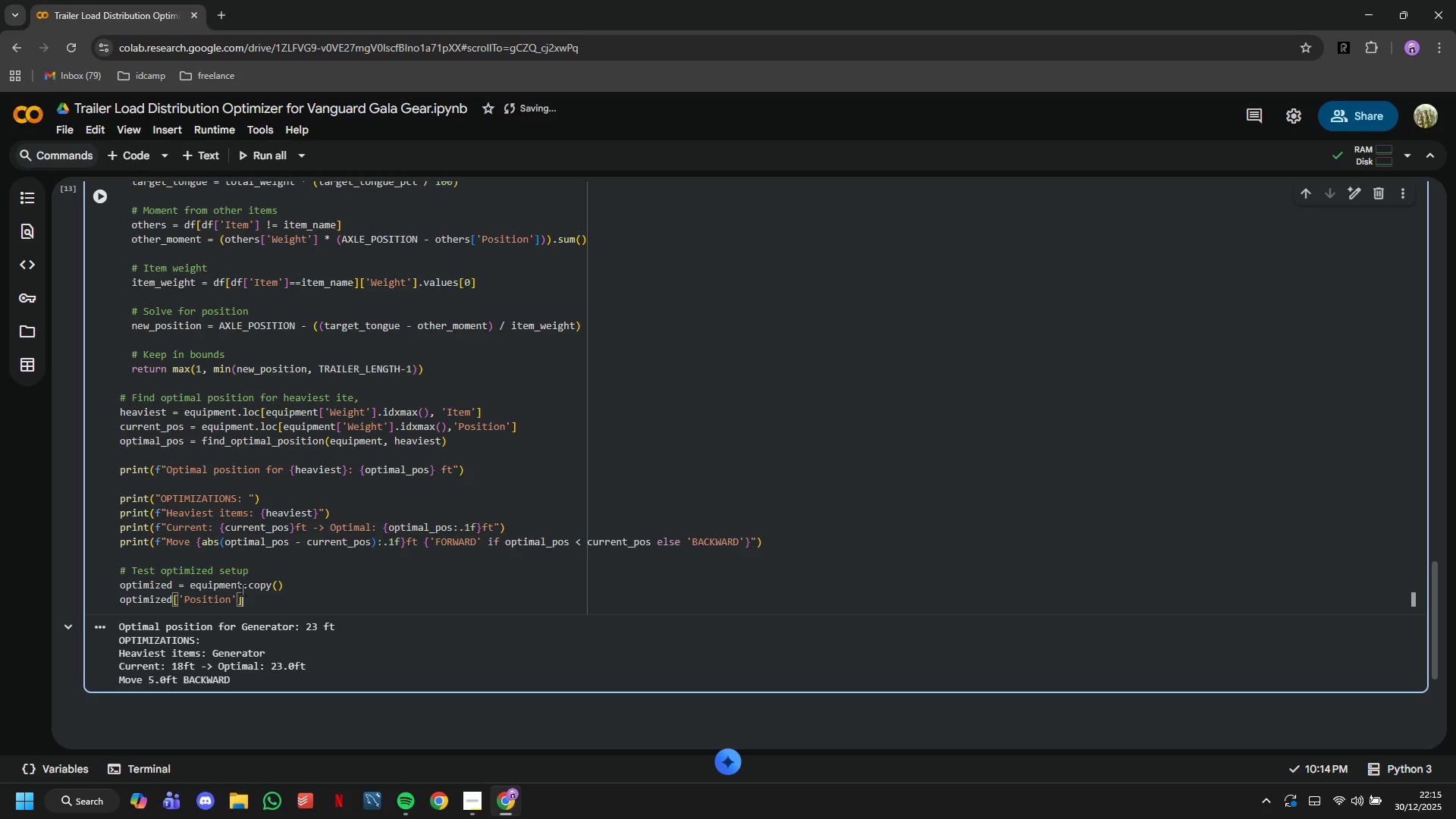 
type( = optimized['Position)
 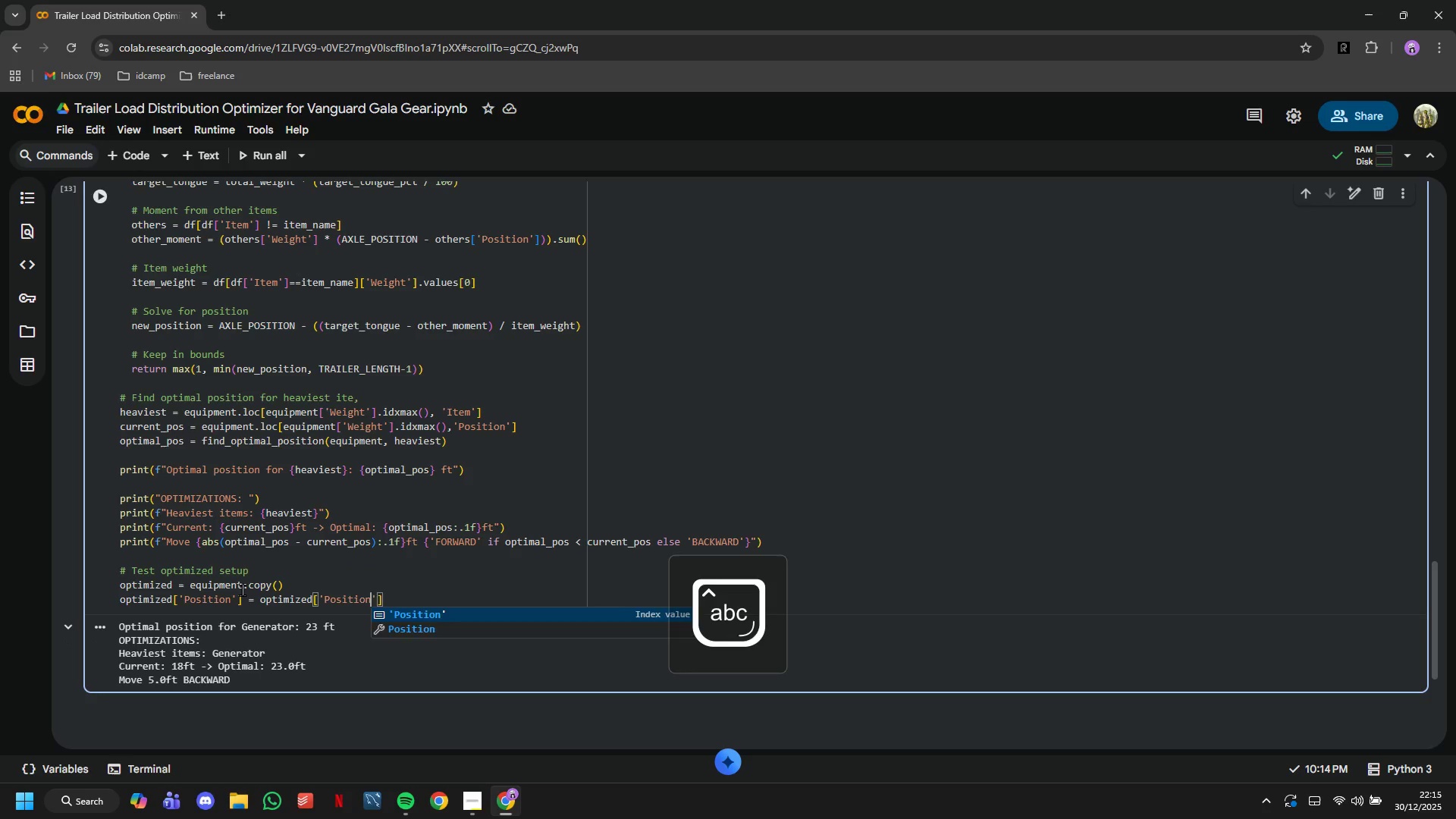 
key(ArrowRight)
 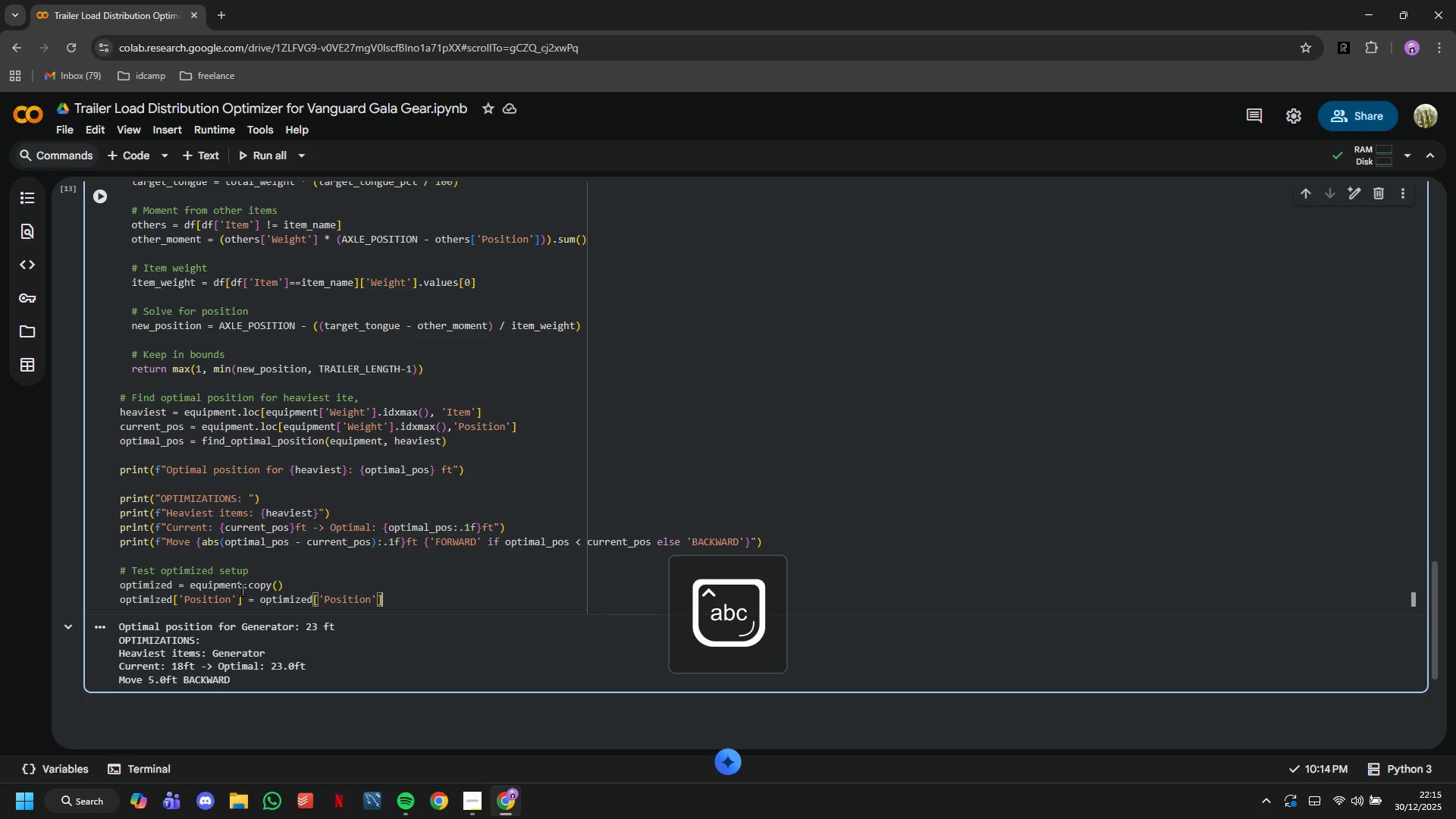 
key(ArrowRight)
 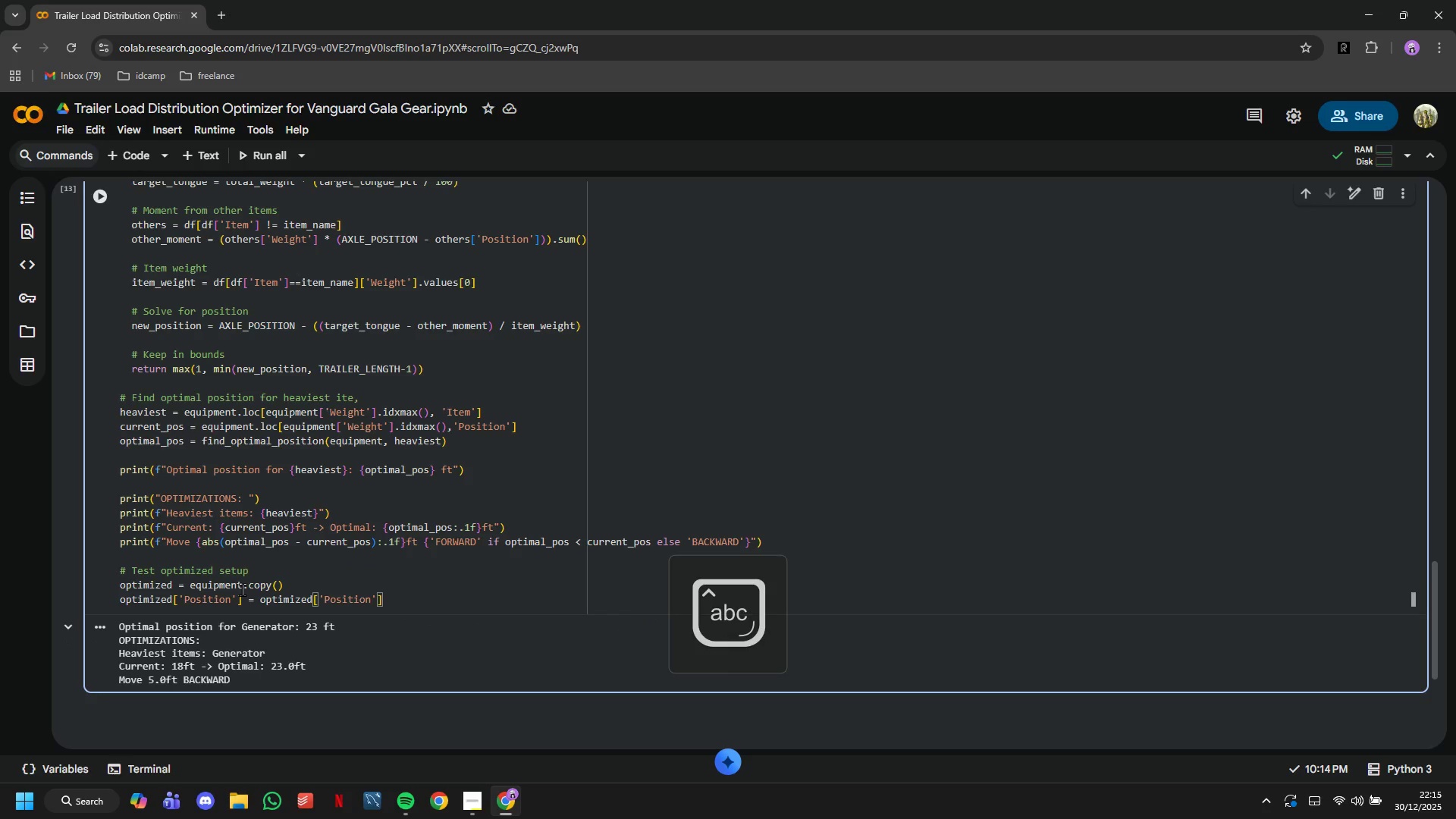 
type(.astype(l)
key(Backspace)
type(float)
 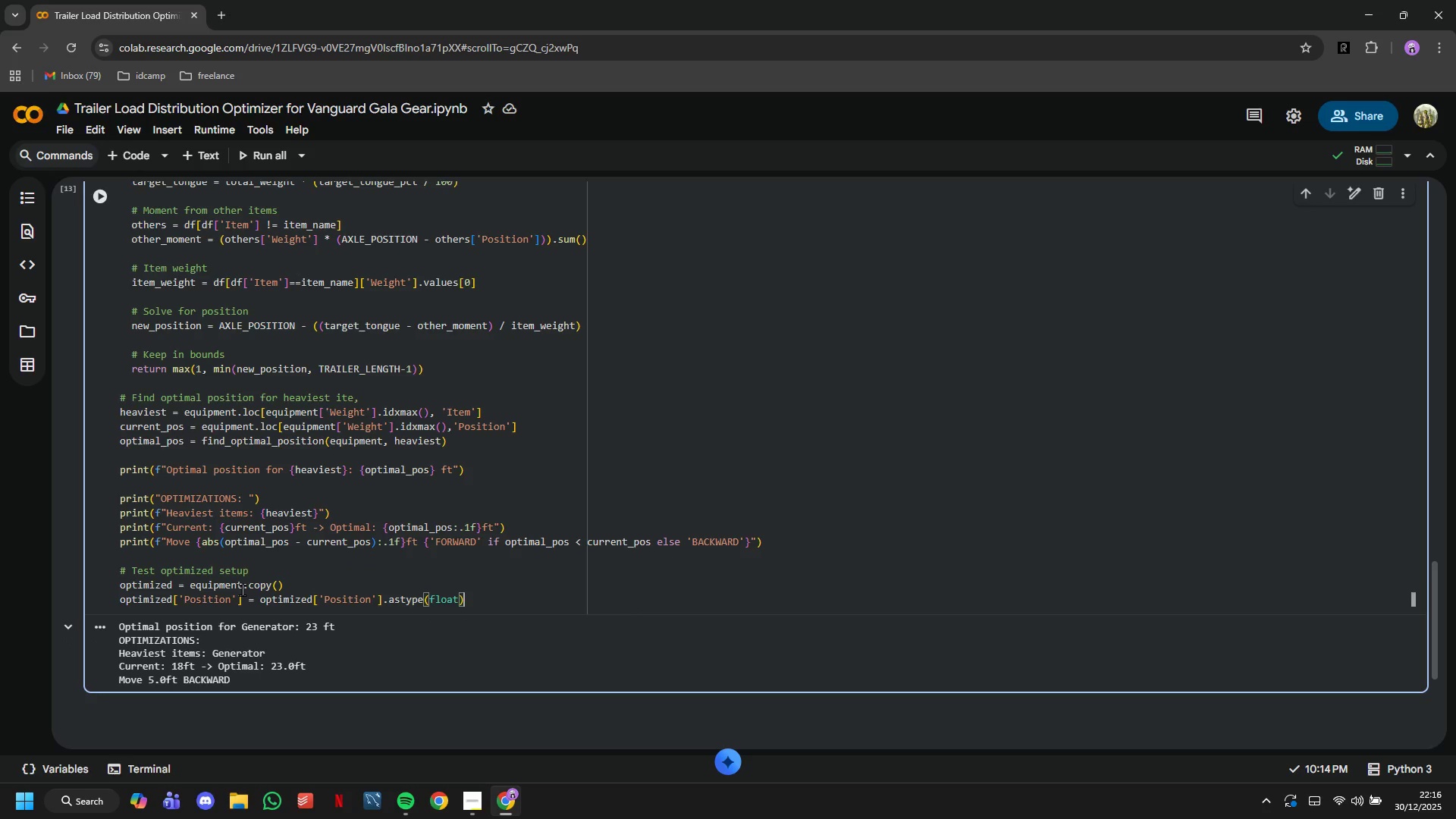 
 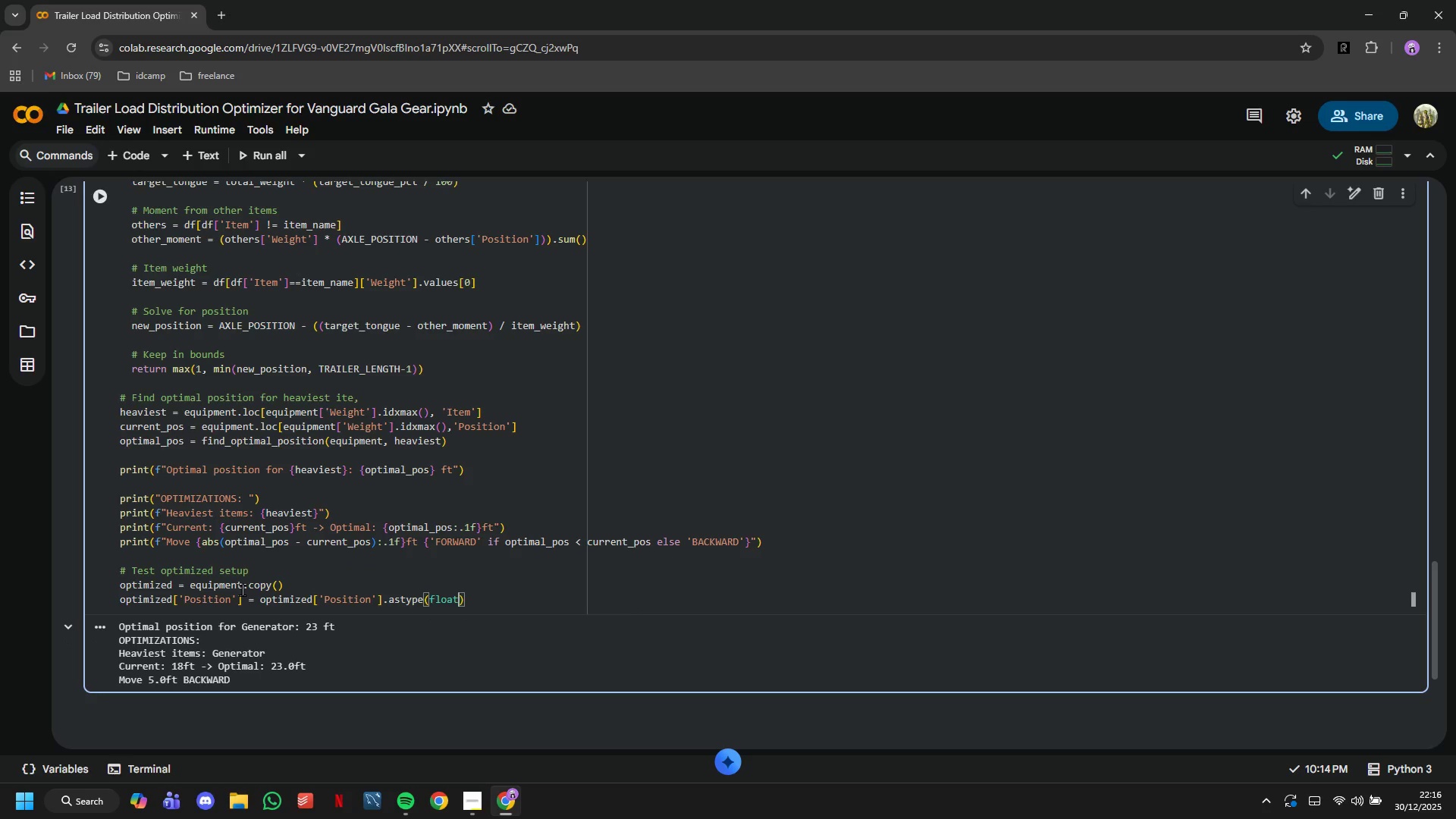 
key(ArrowRight)
 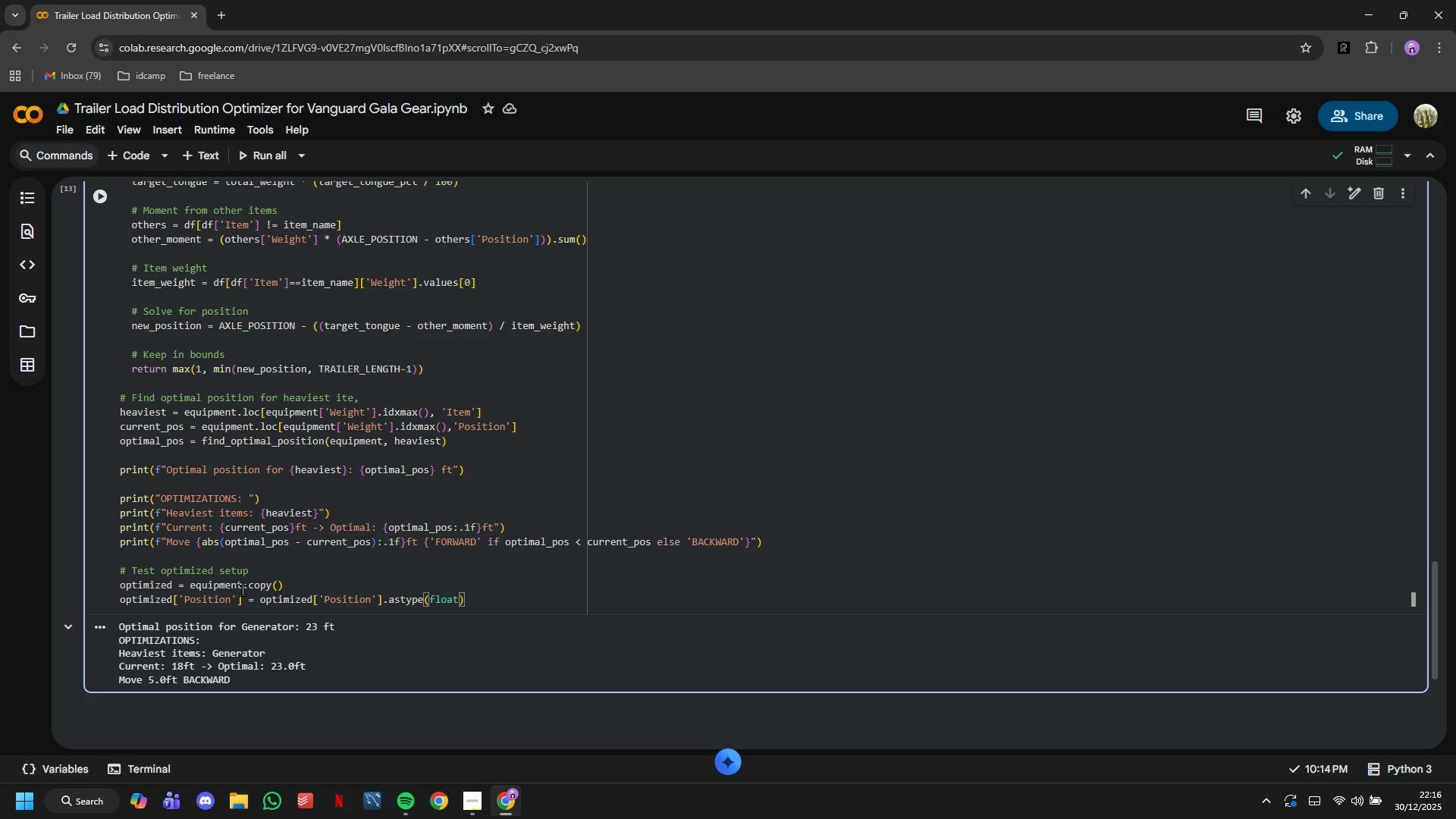 
key(Enter)
 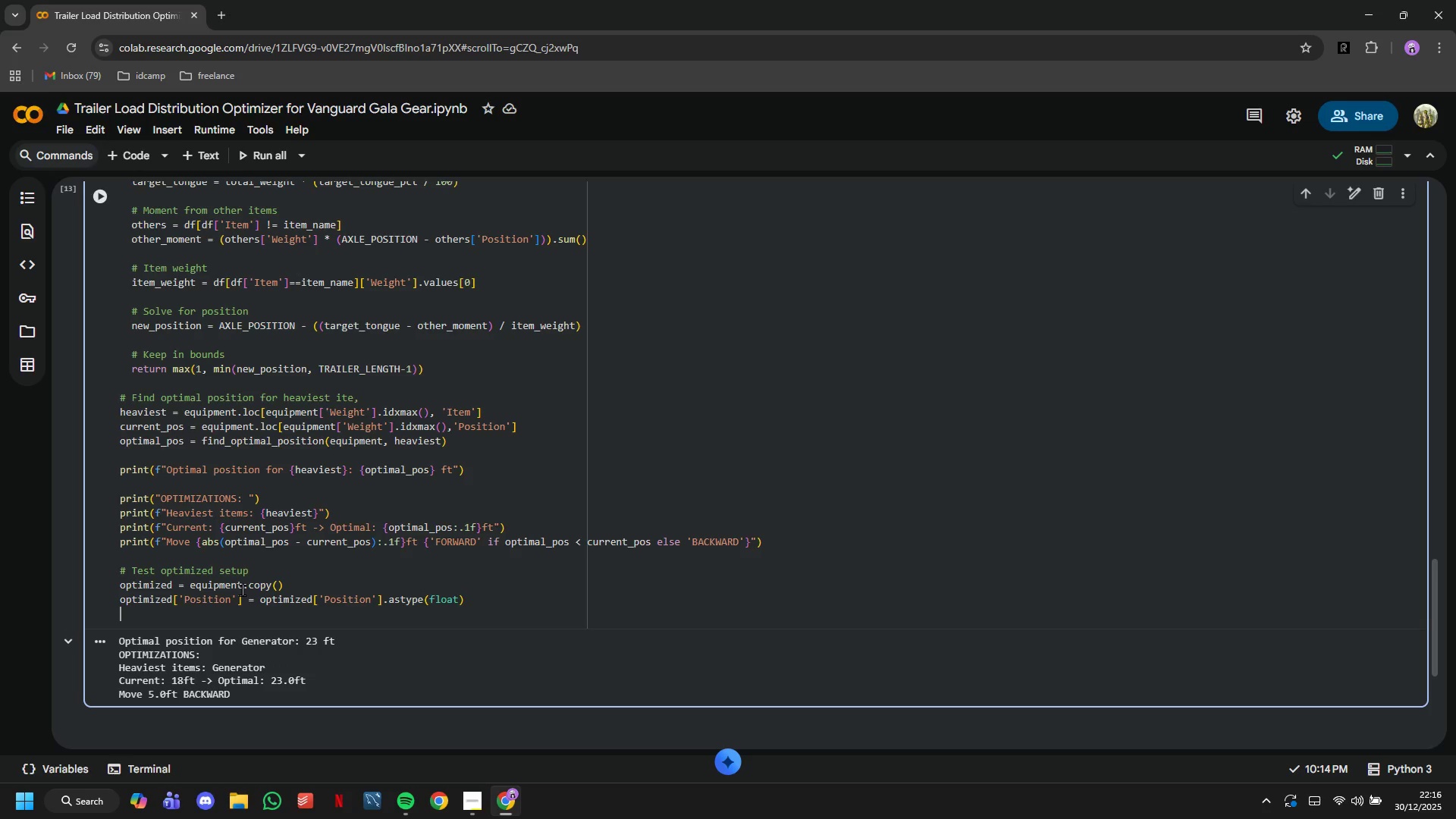 
type(optimized.loc[equipment['Item)
 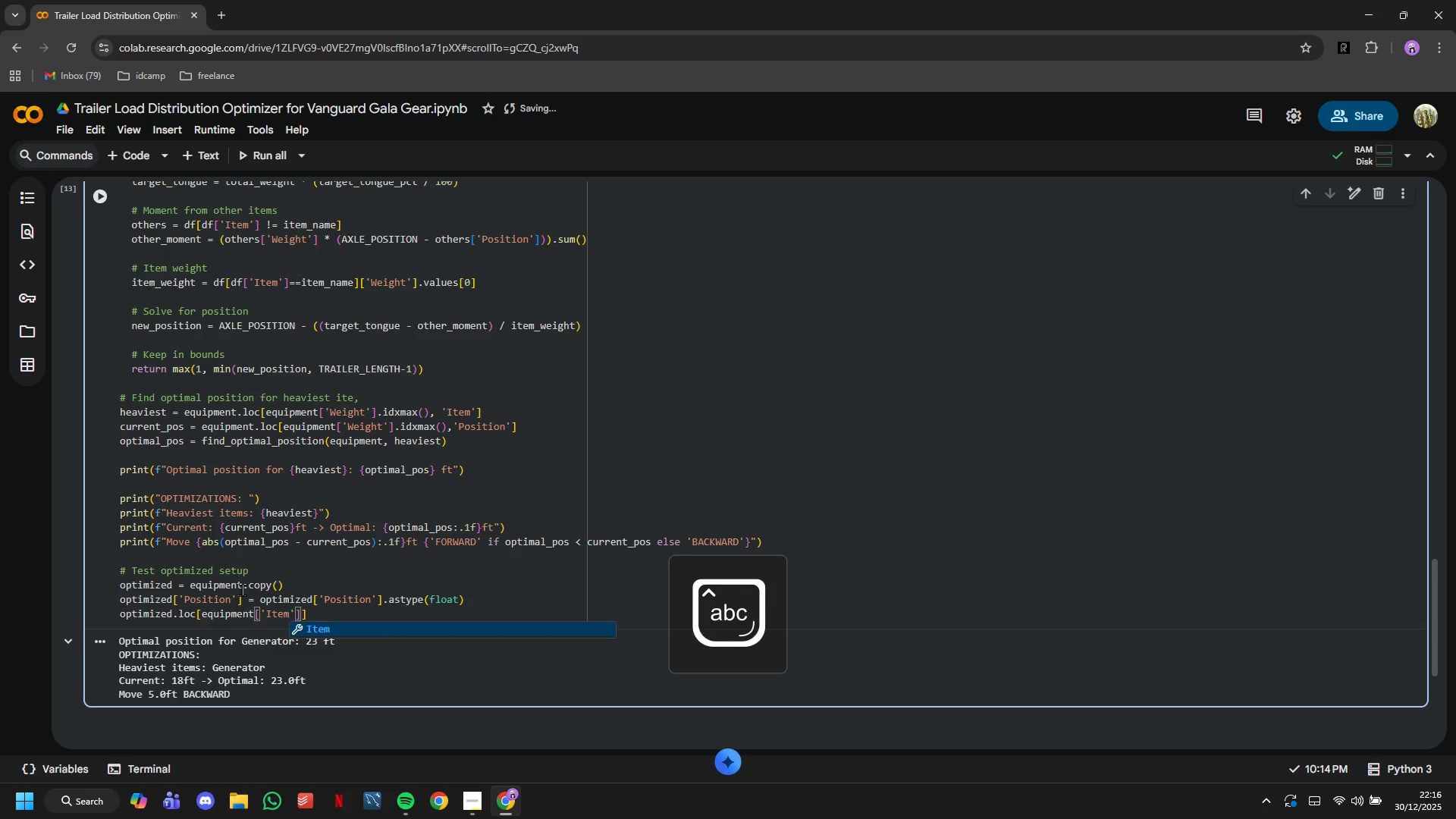 
key(ArrowRight)
 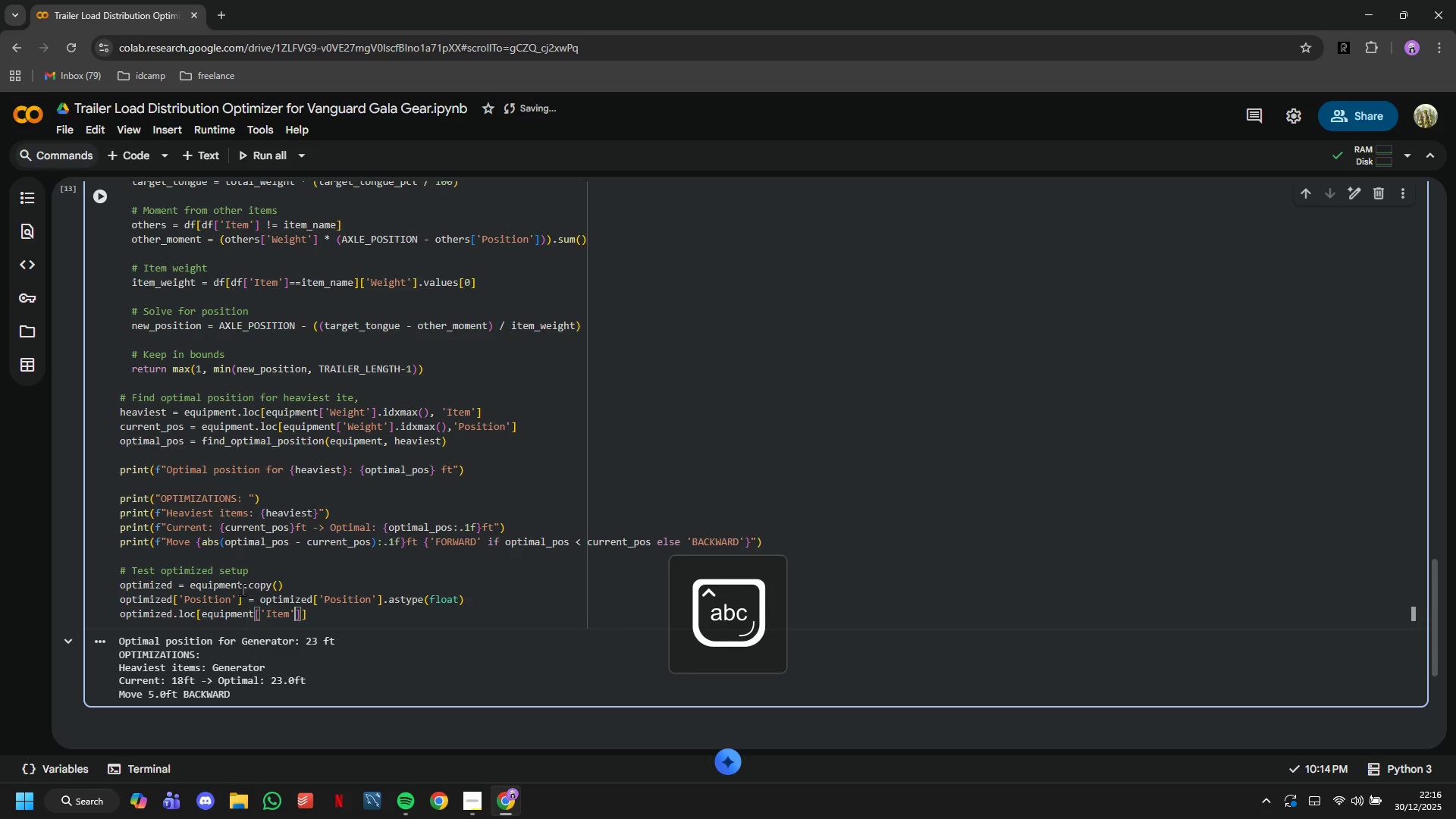 
key(ArrowRight)
 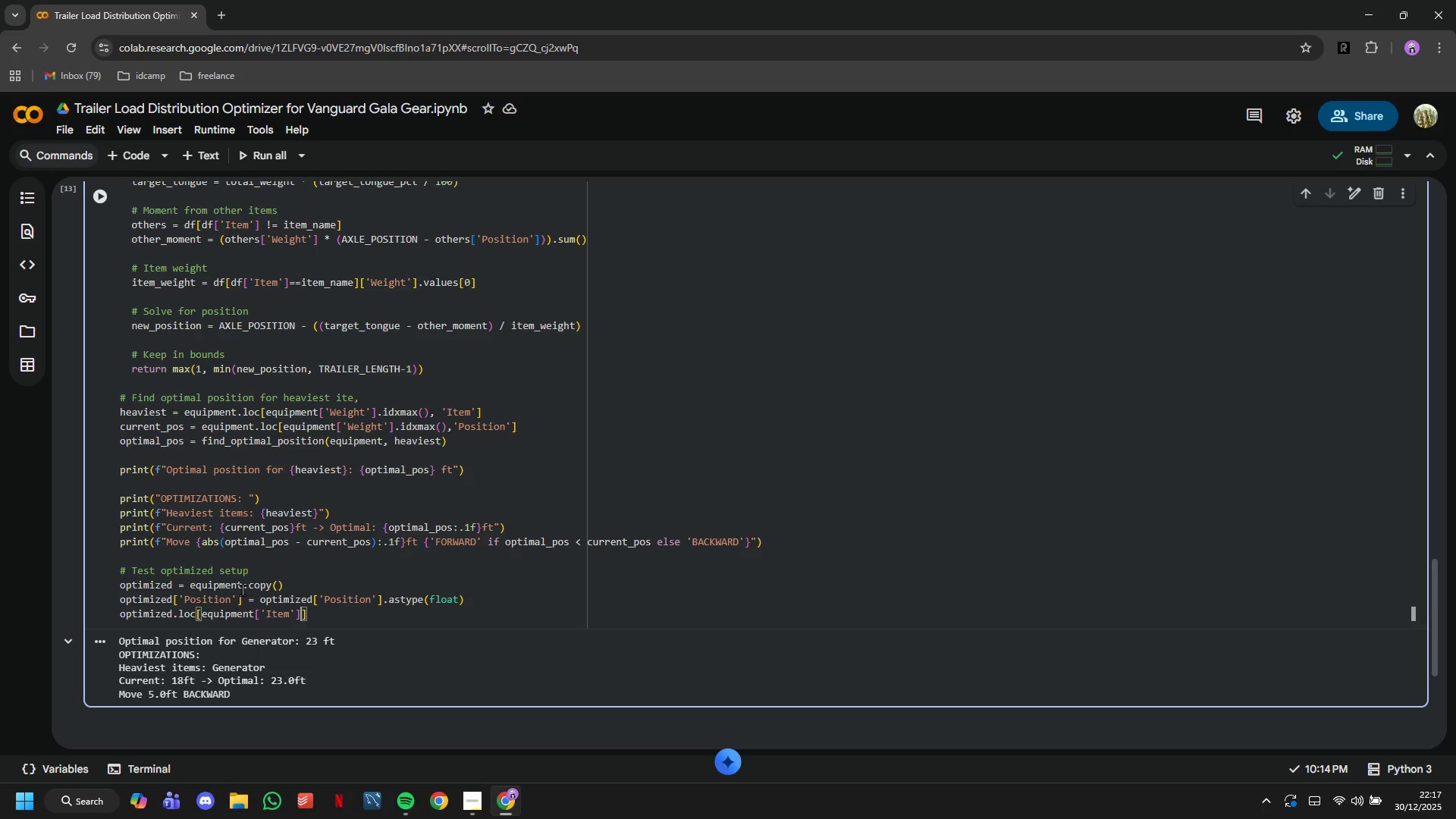 
wait(61.94)
 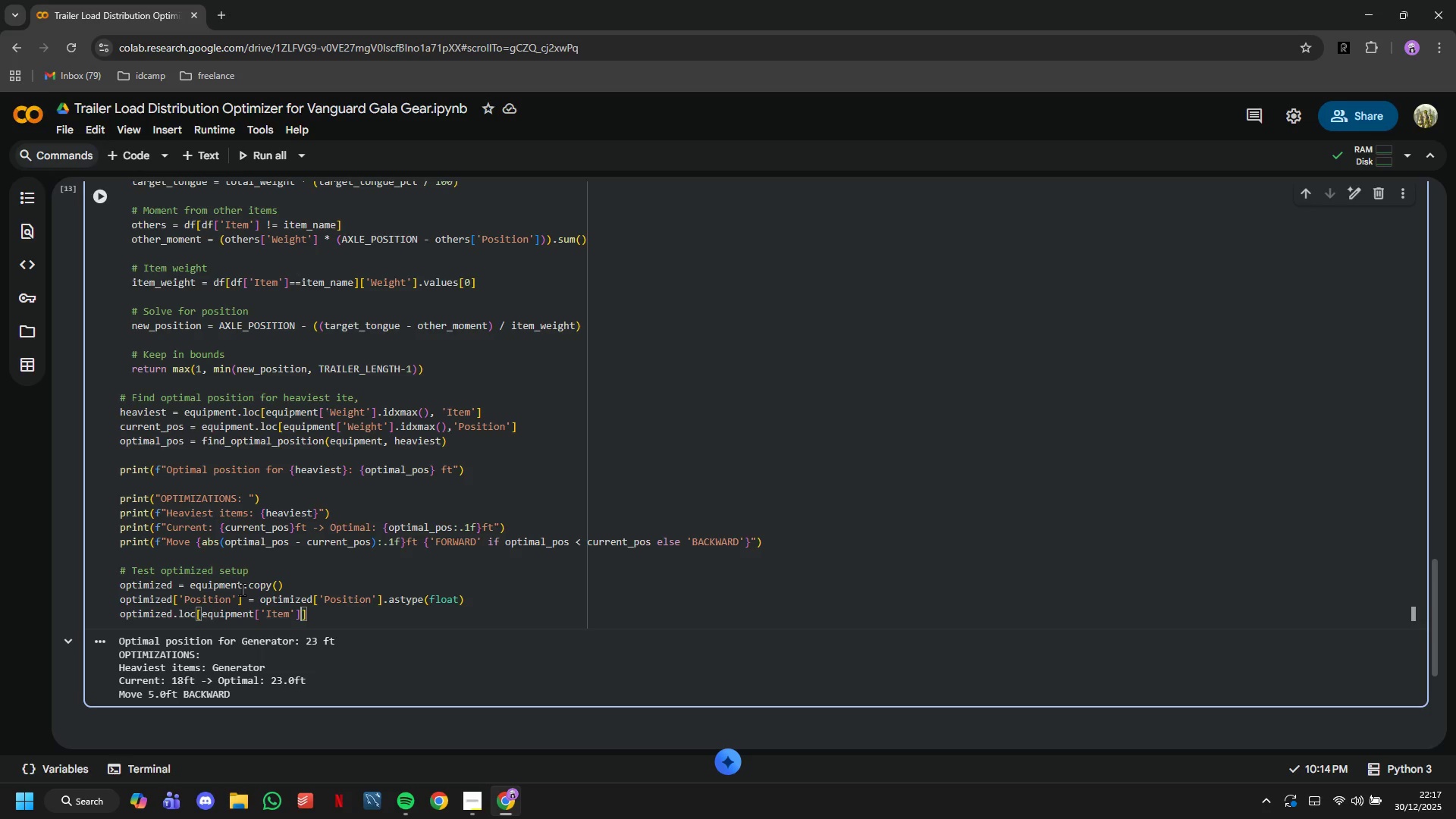 
key(ArrowRight)
 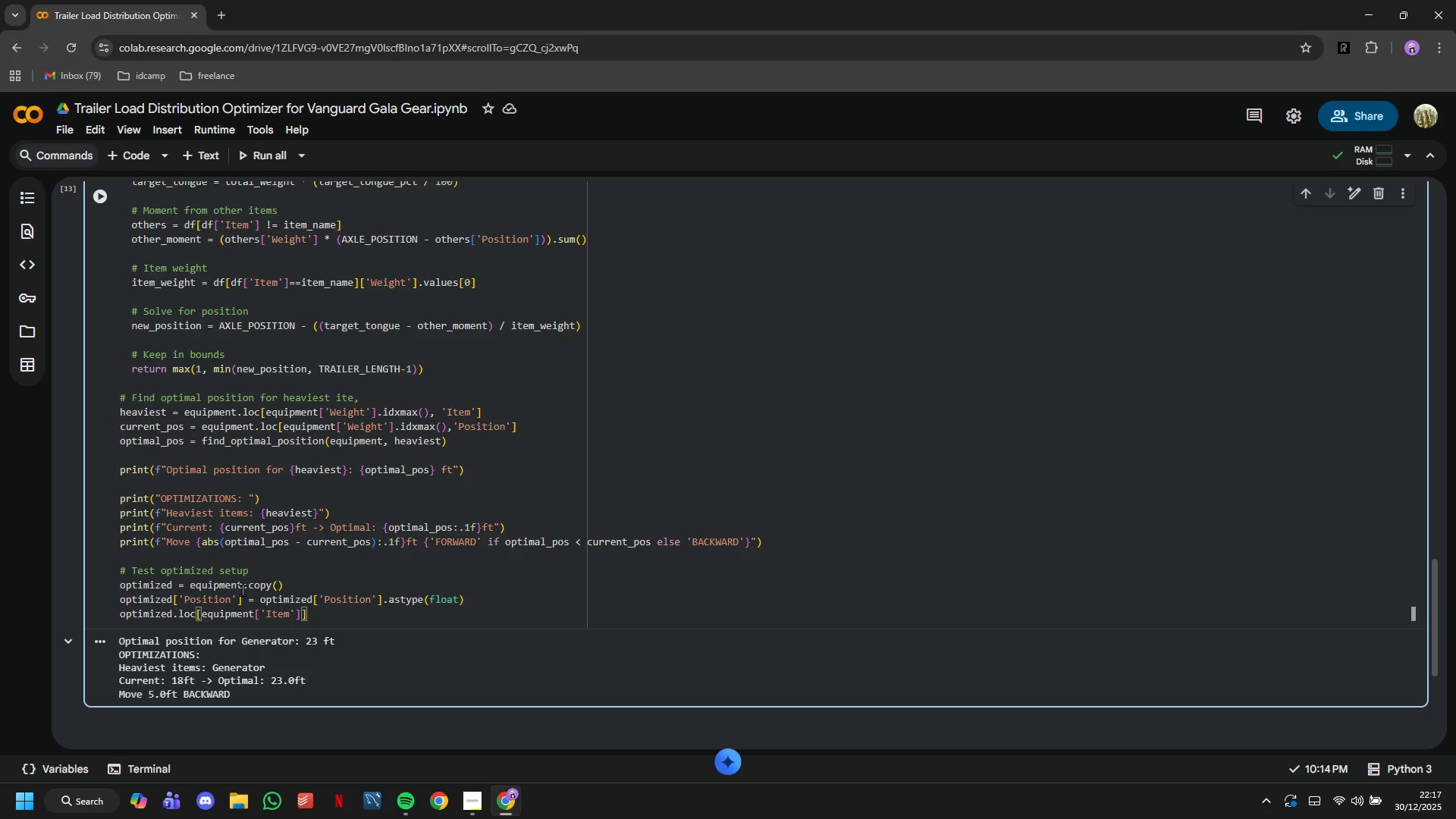 
key(ArrowLeft)
 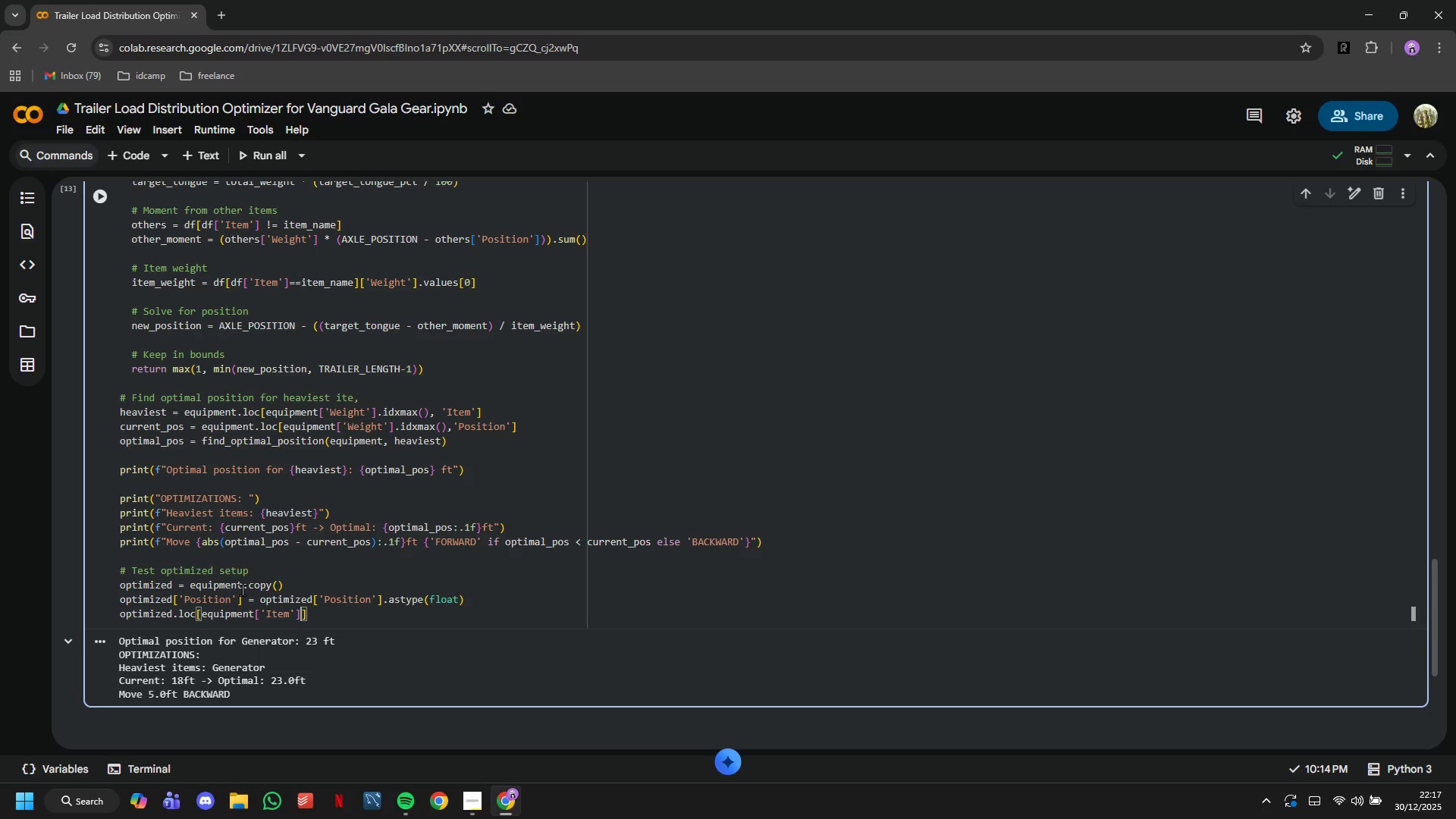 
key(Space)
 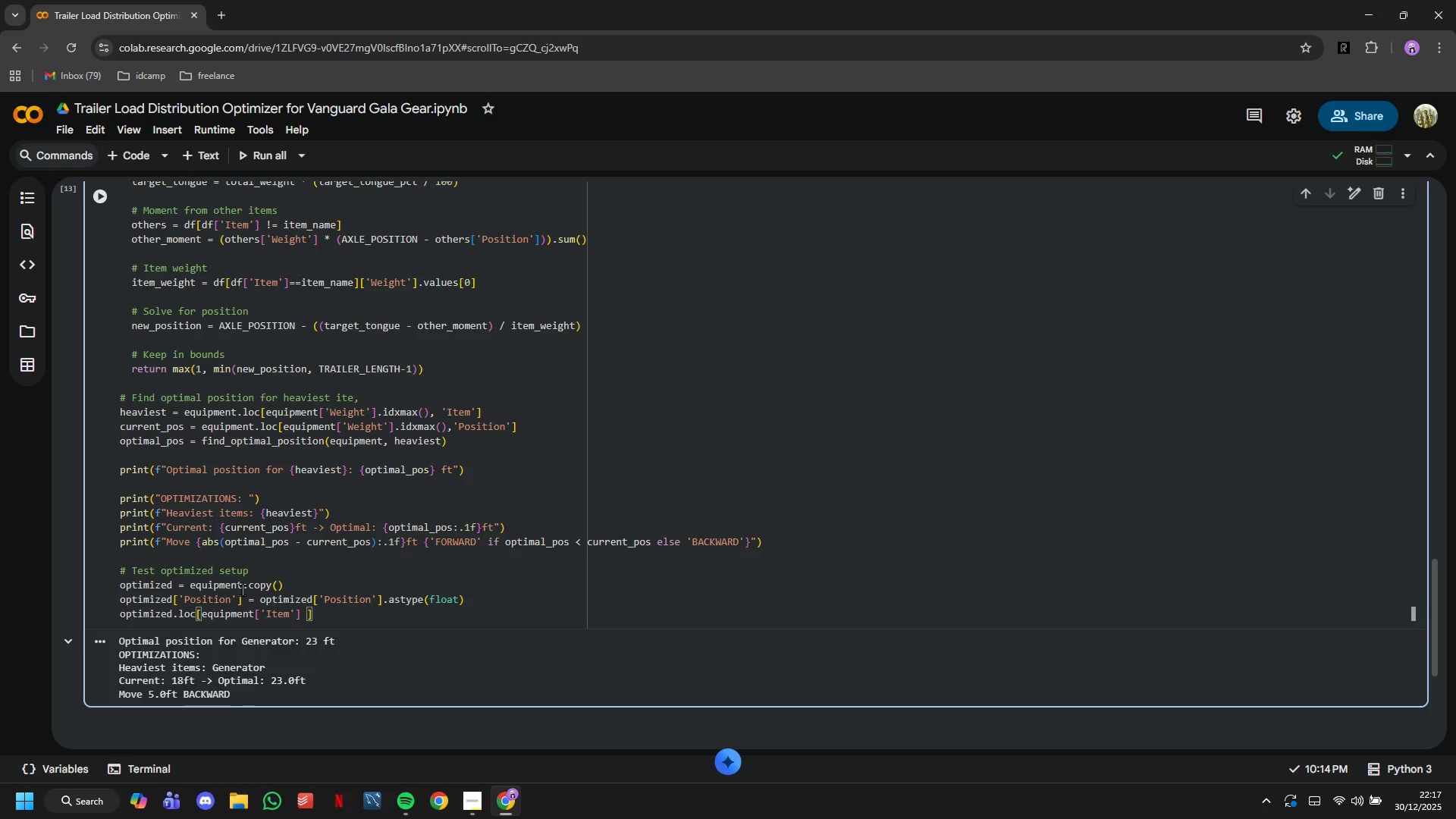 
key(Equal)
 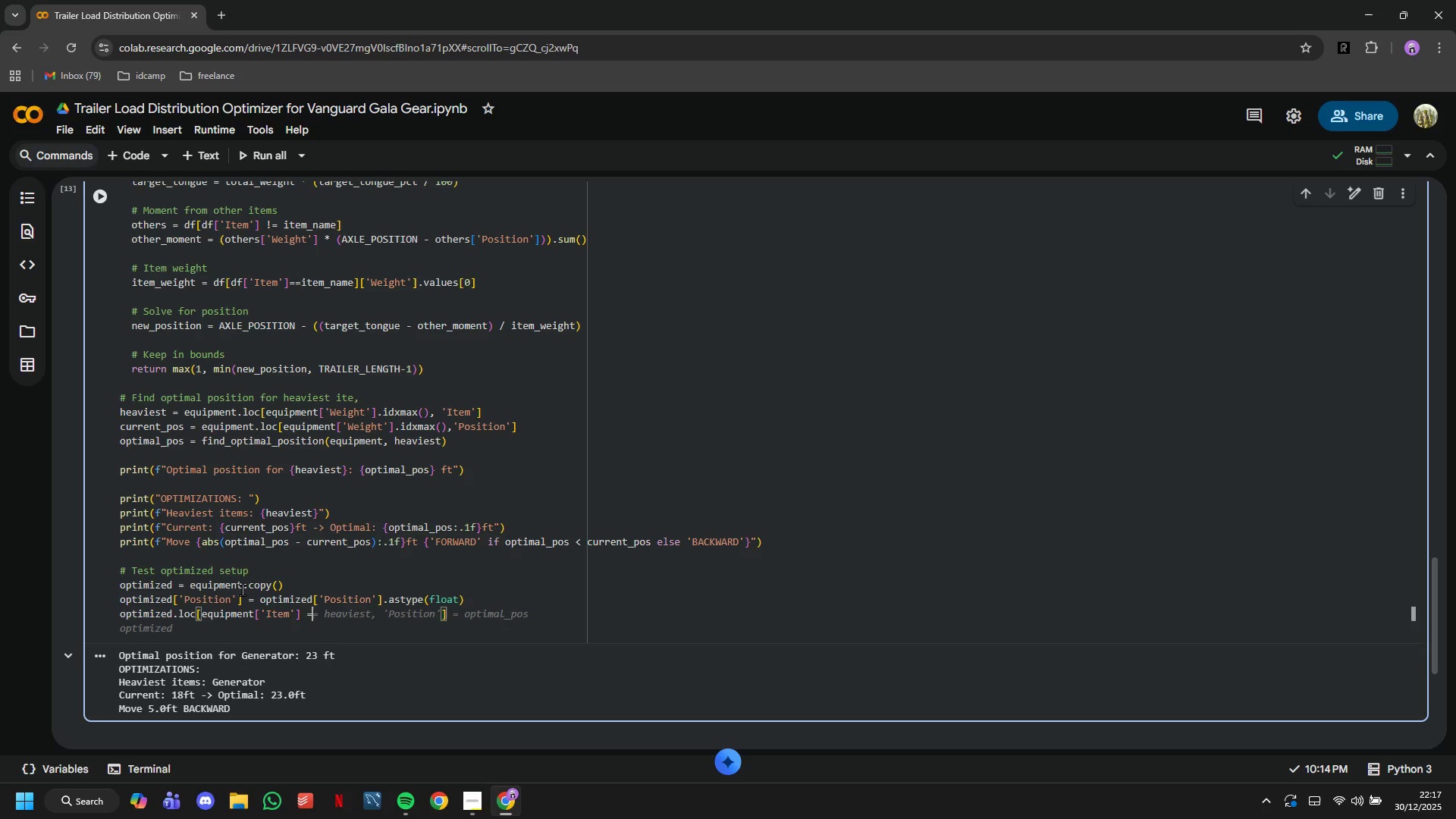 
key(Equal)
 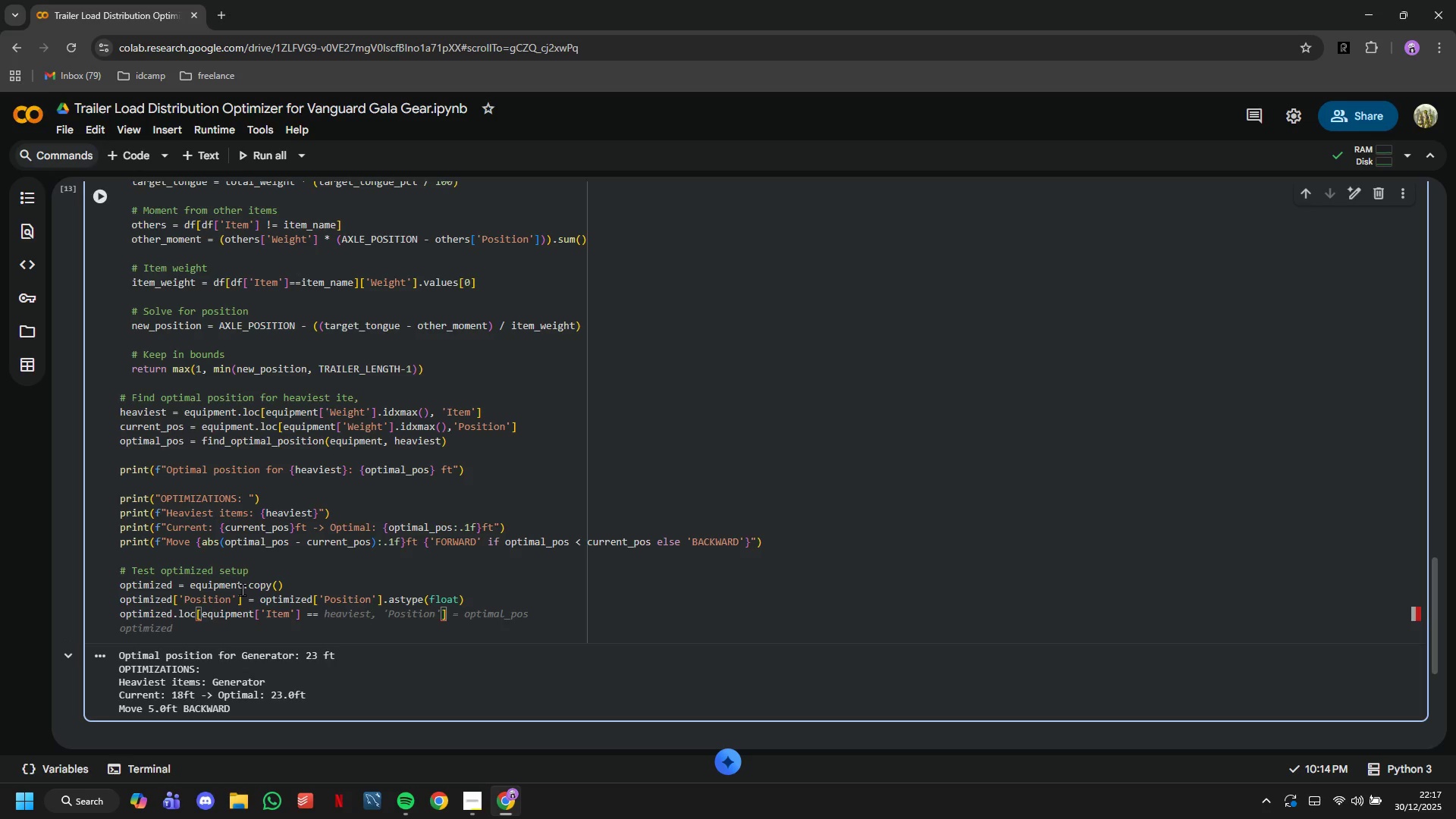 
key(Tab)
 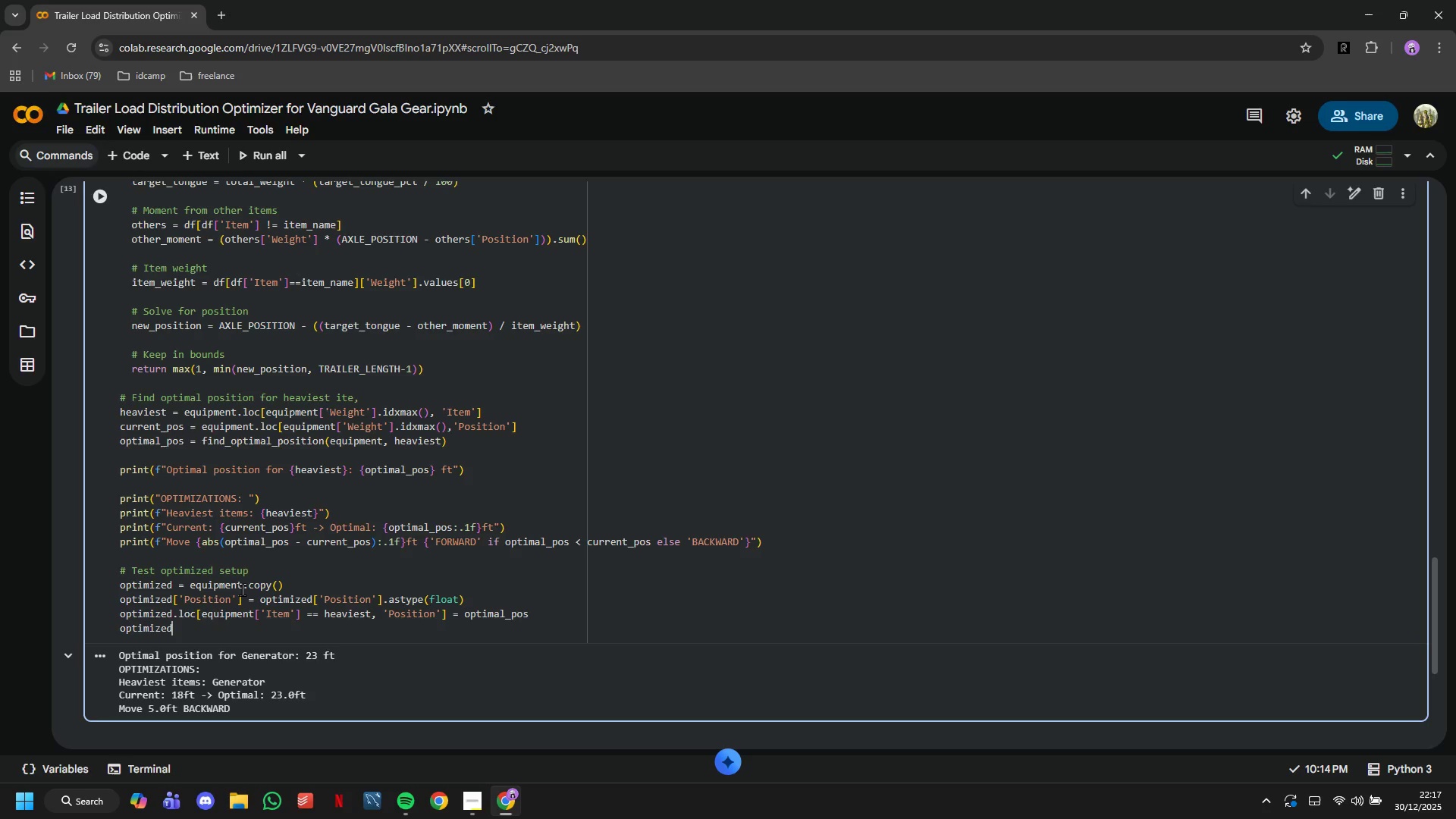 
wait(5.56)
 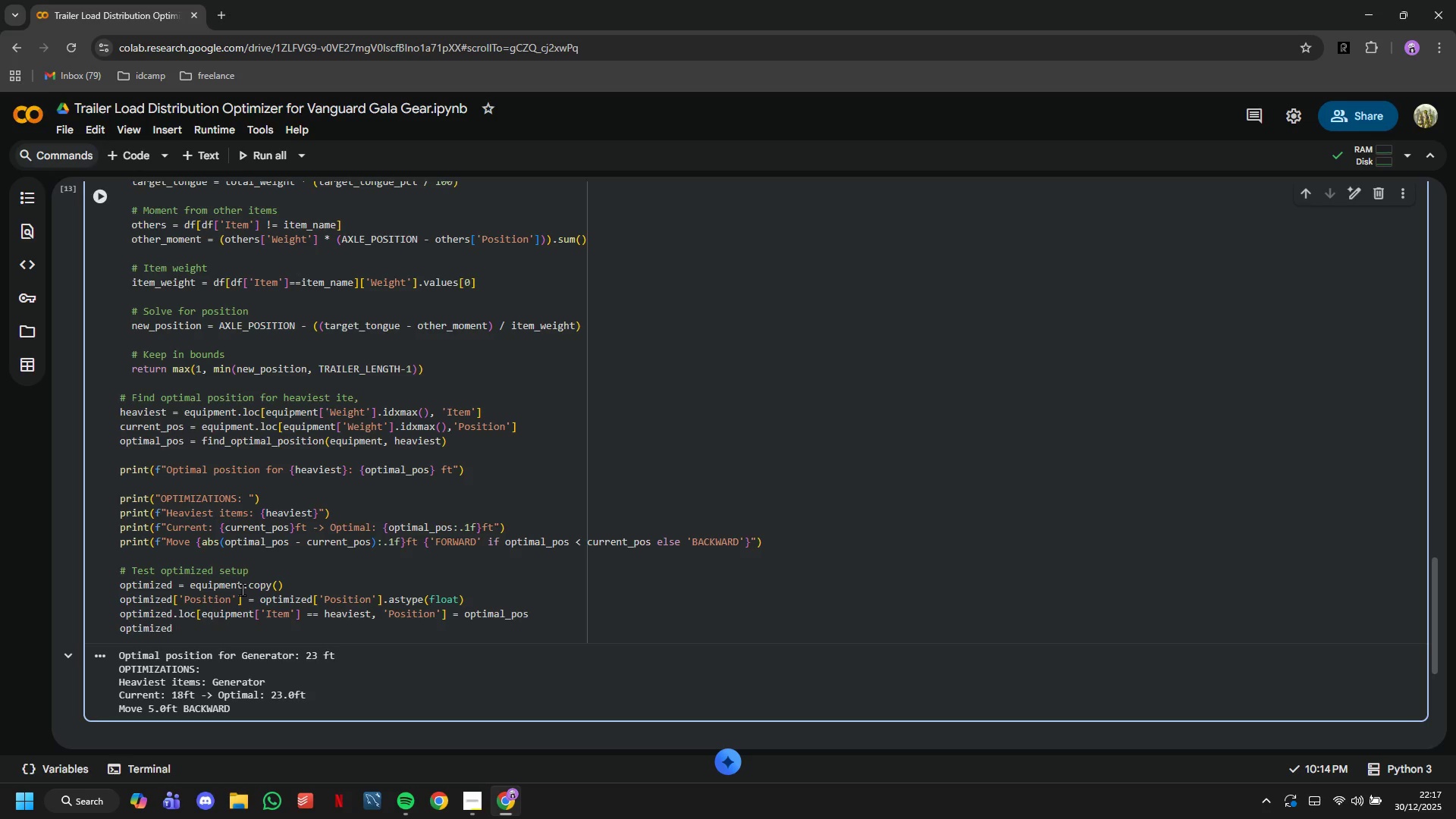 
type(_result = calculate)
key(Tab)
key(Tab)
 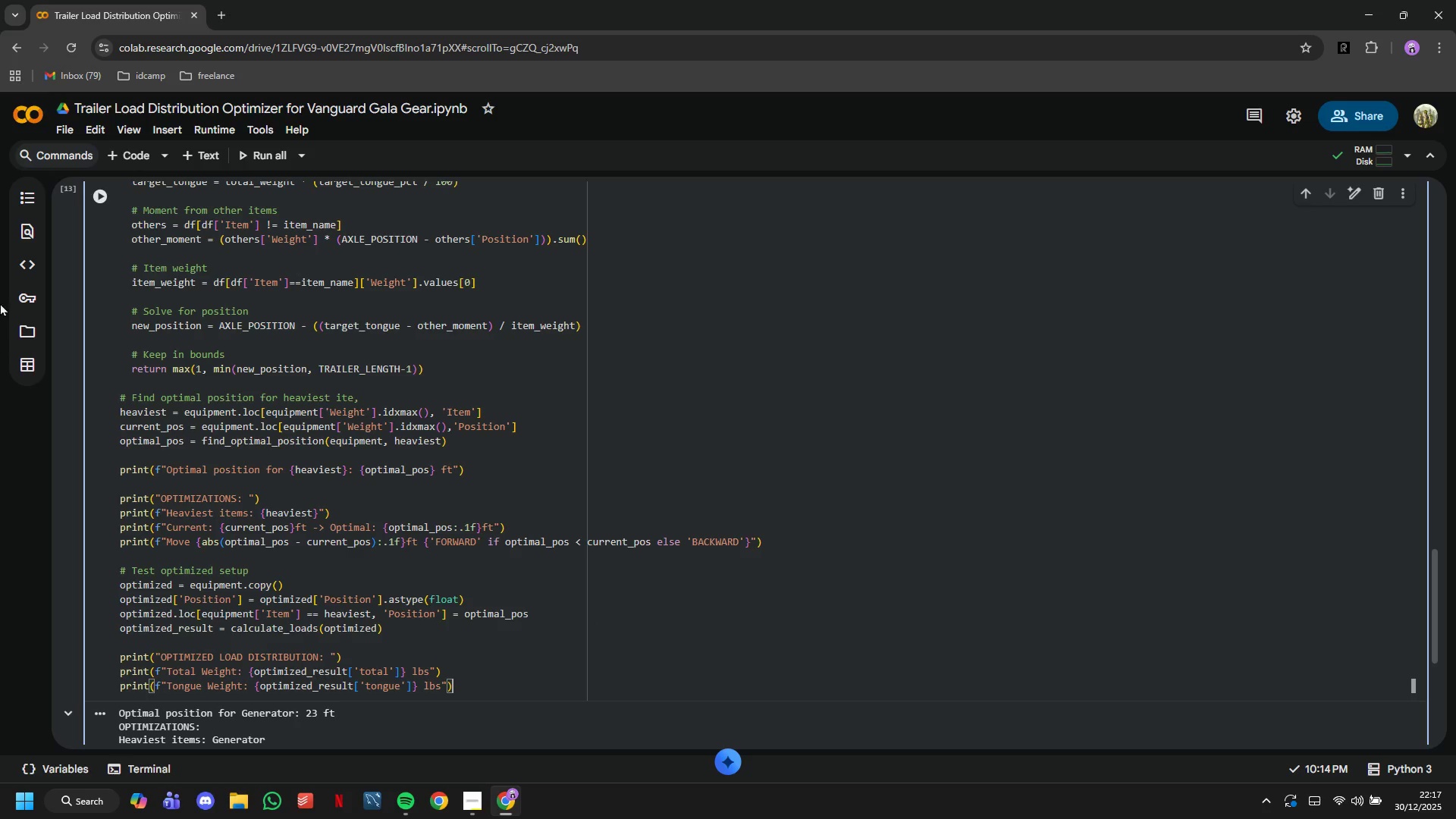 
left_click([110, 194])
 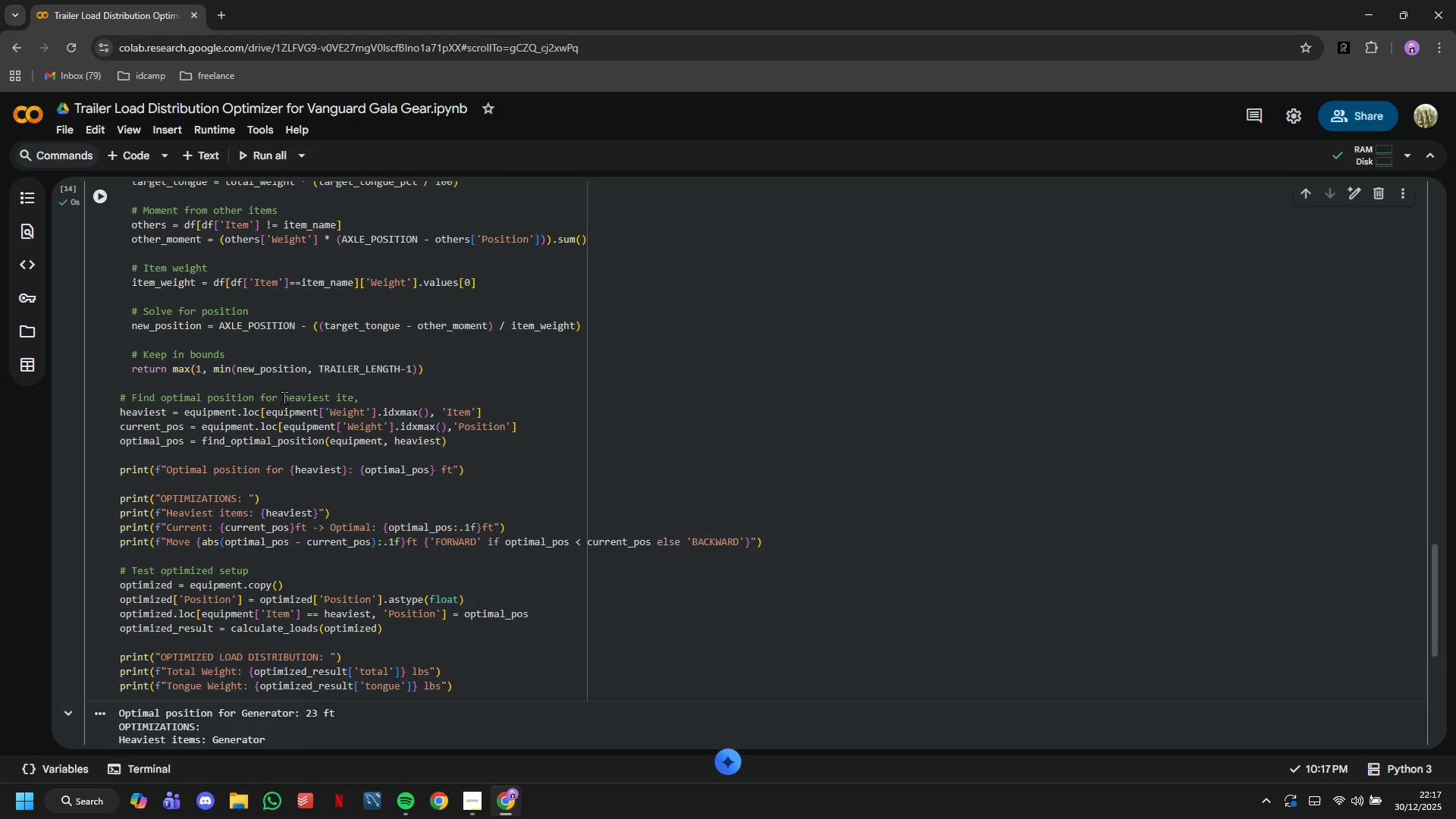 
scroll: coordinate [284, 397], scroll_direction: down, amount: 3.0
 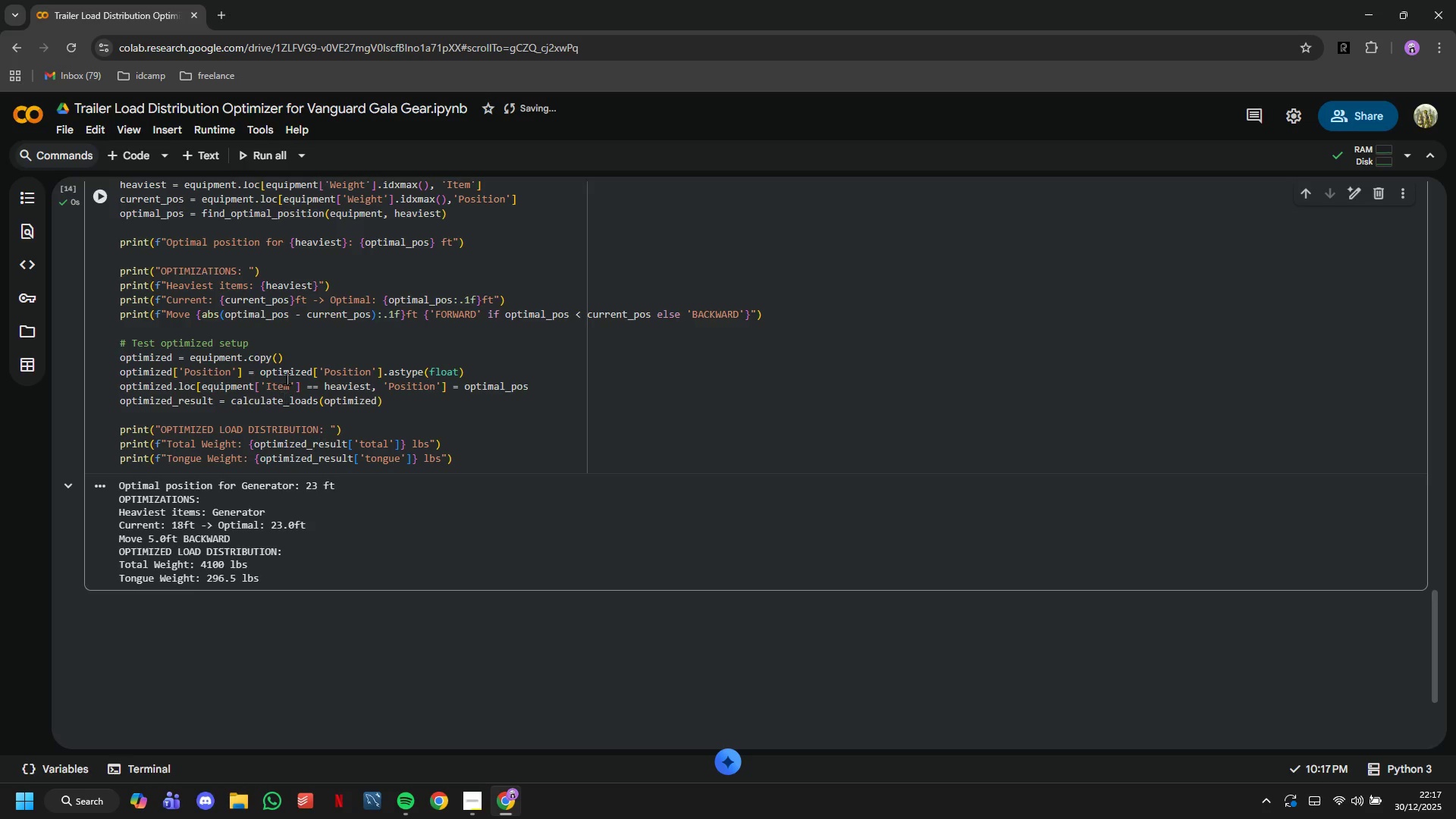 
left_click([207, 162])
 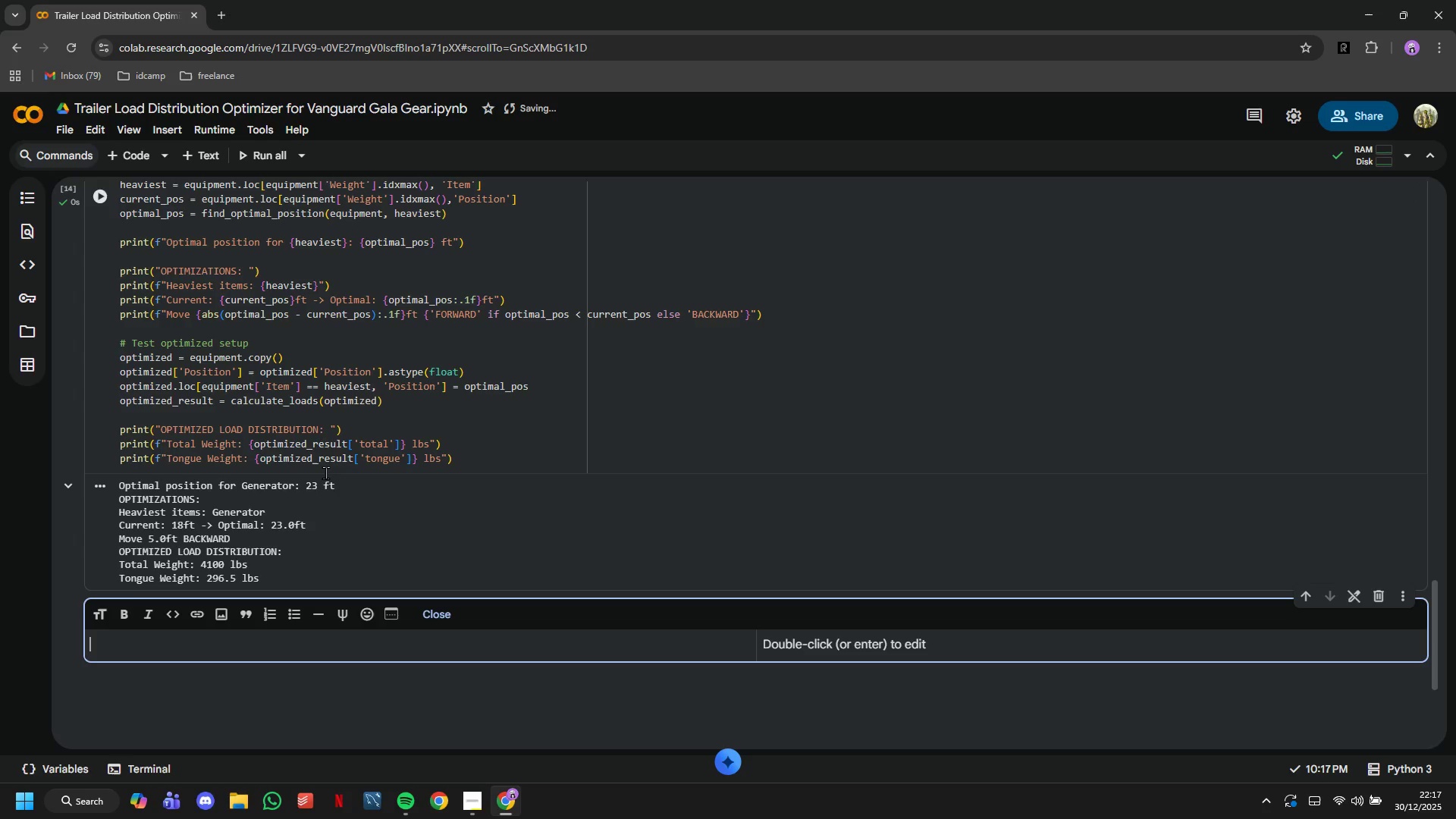 
type(## 5)
key(Backspace)
type(6. Visualizations)
 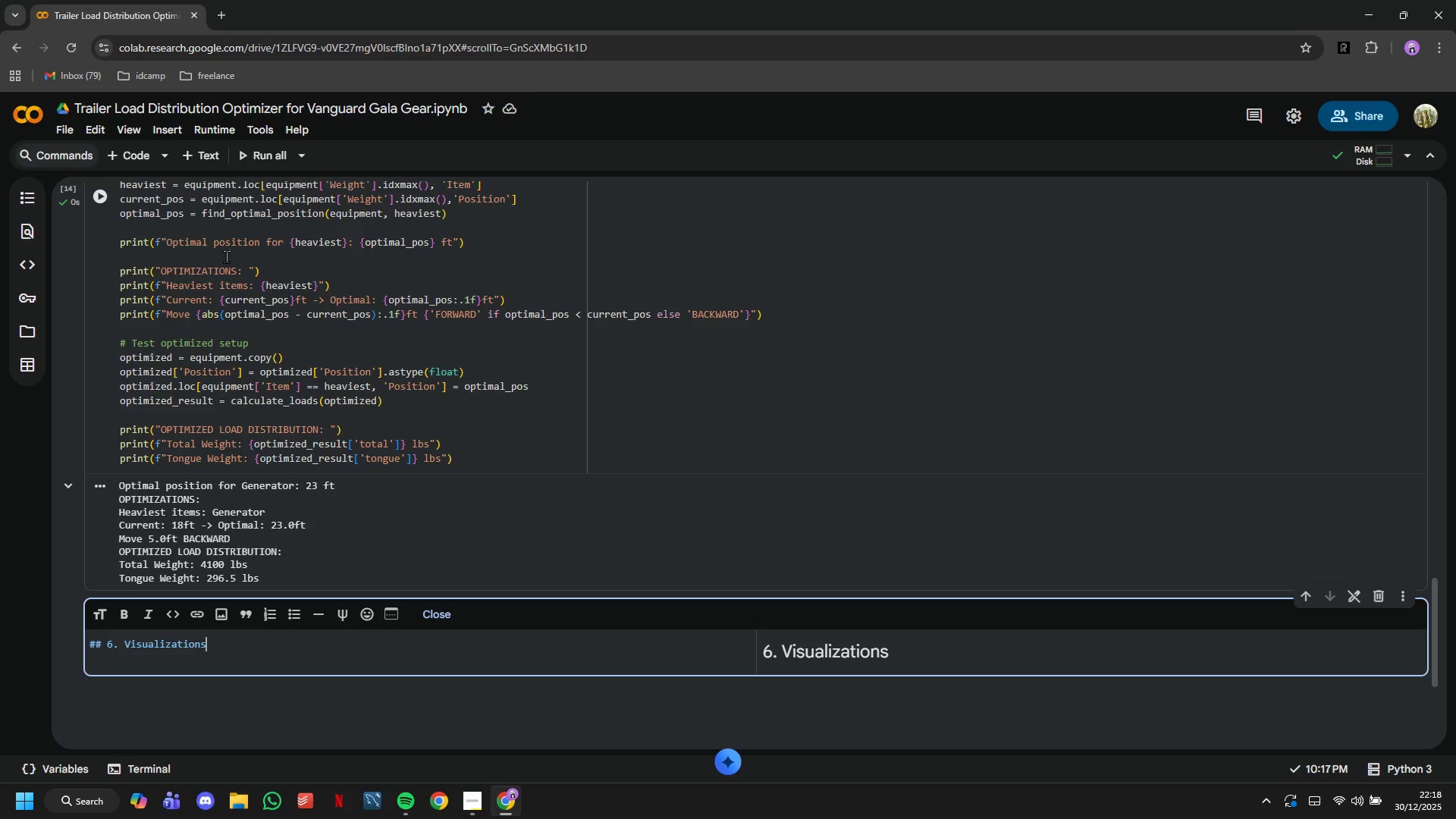 
left_click([111, 146])
 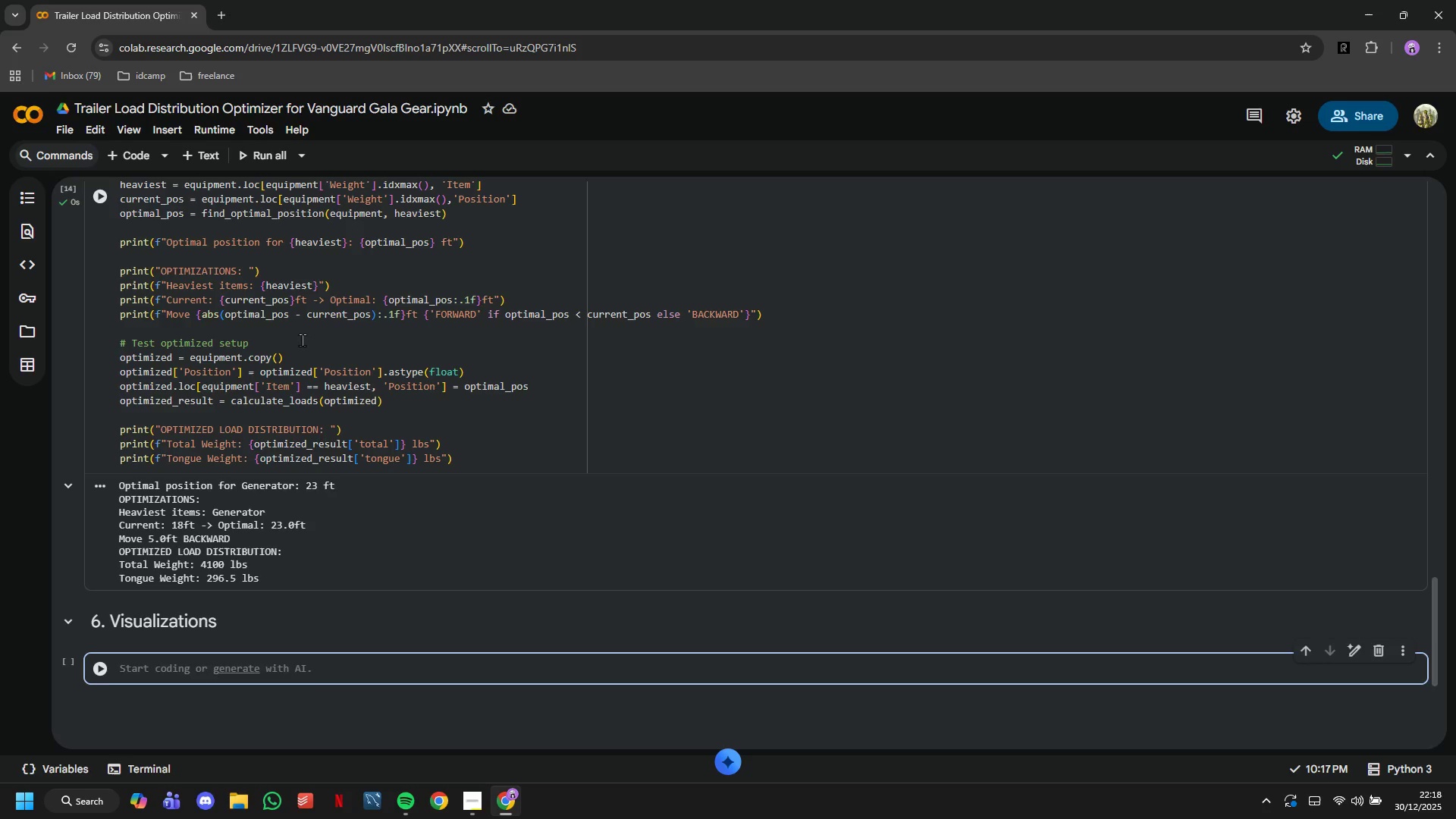 
type(fig, axe)
key(Backspace)
key(Backspace)
type((ax1, )
key(Tab)
 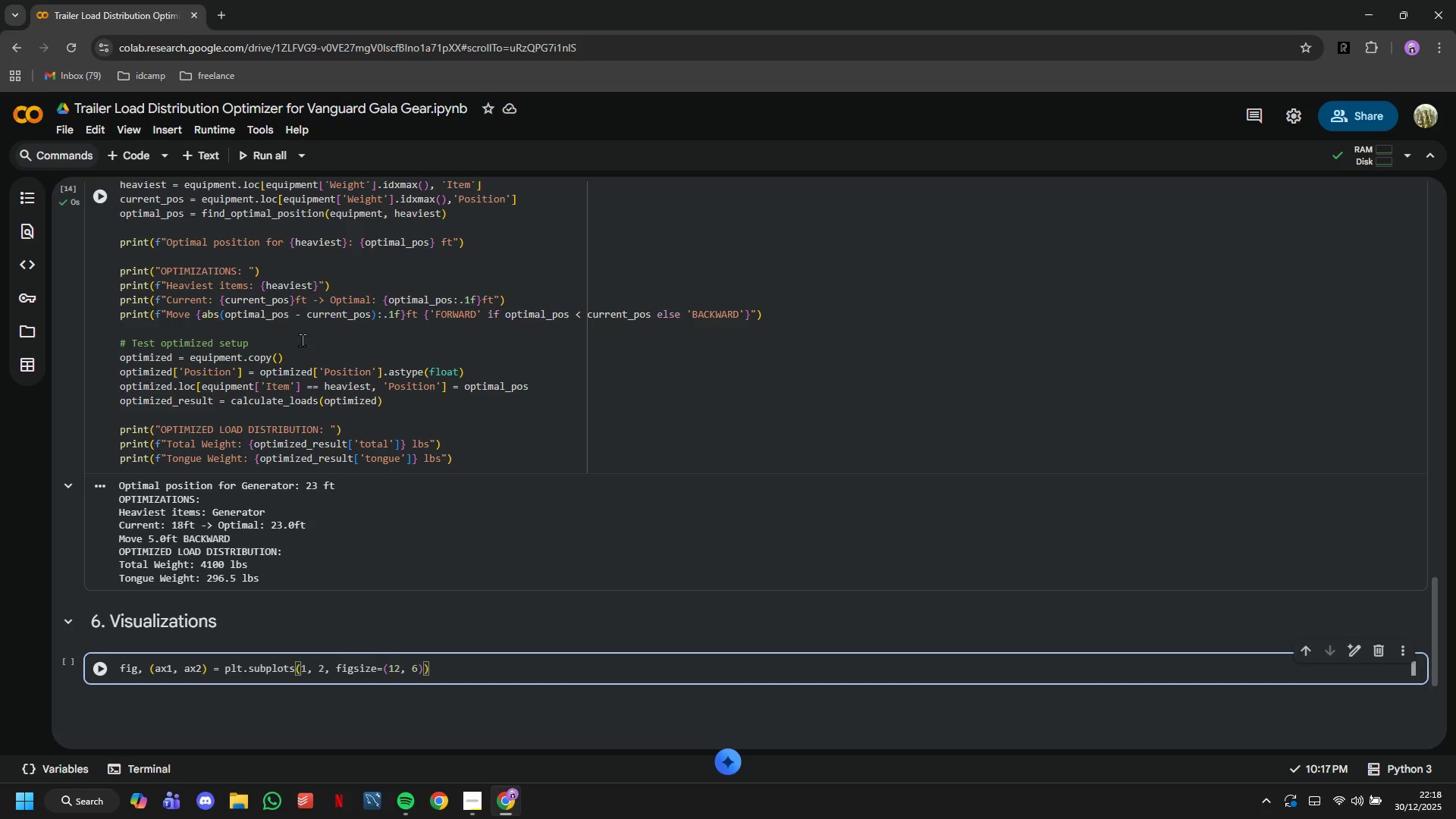 
key(ArrowLeft)
 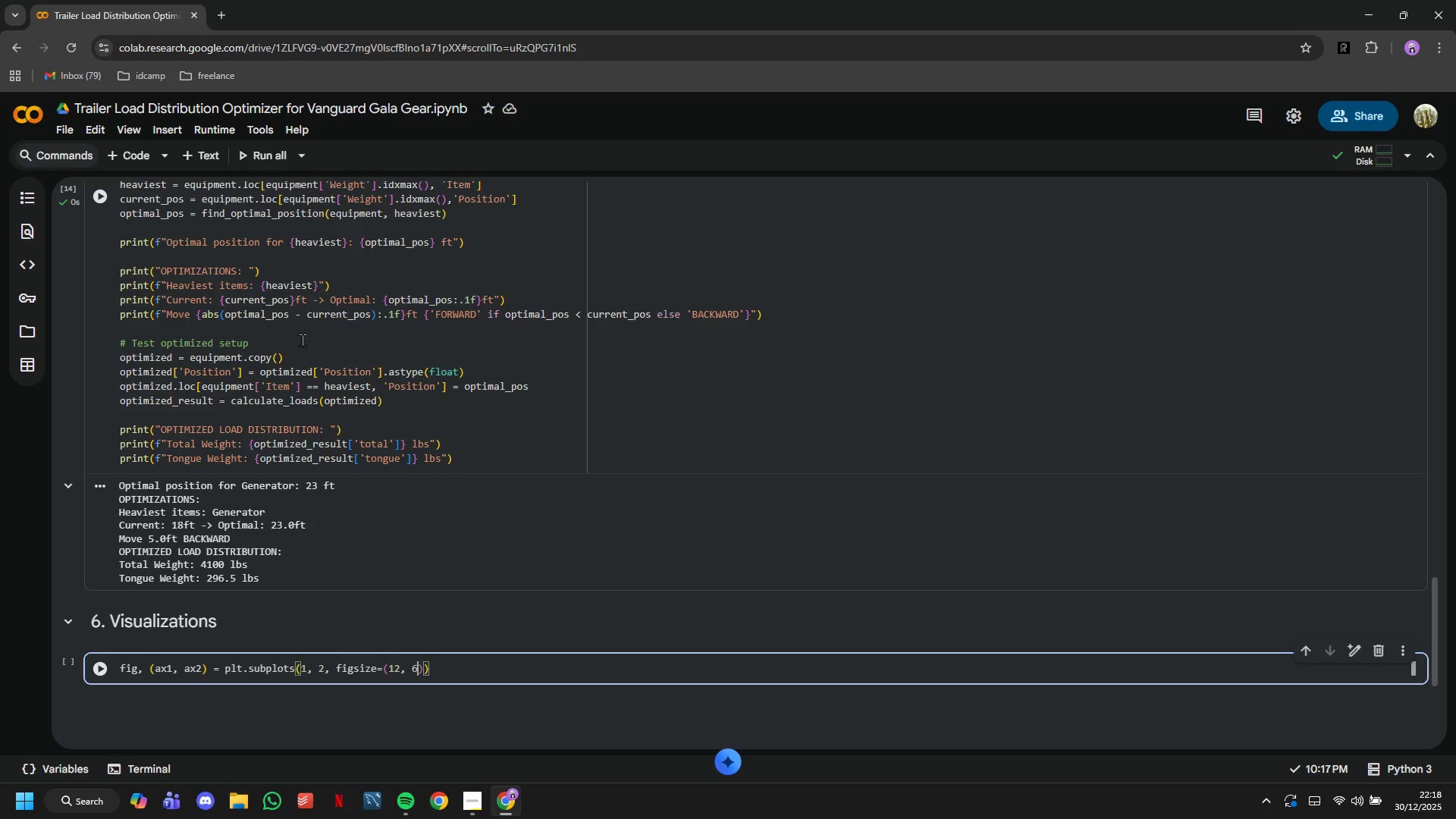 
key(ArrowLeft)
 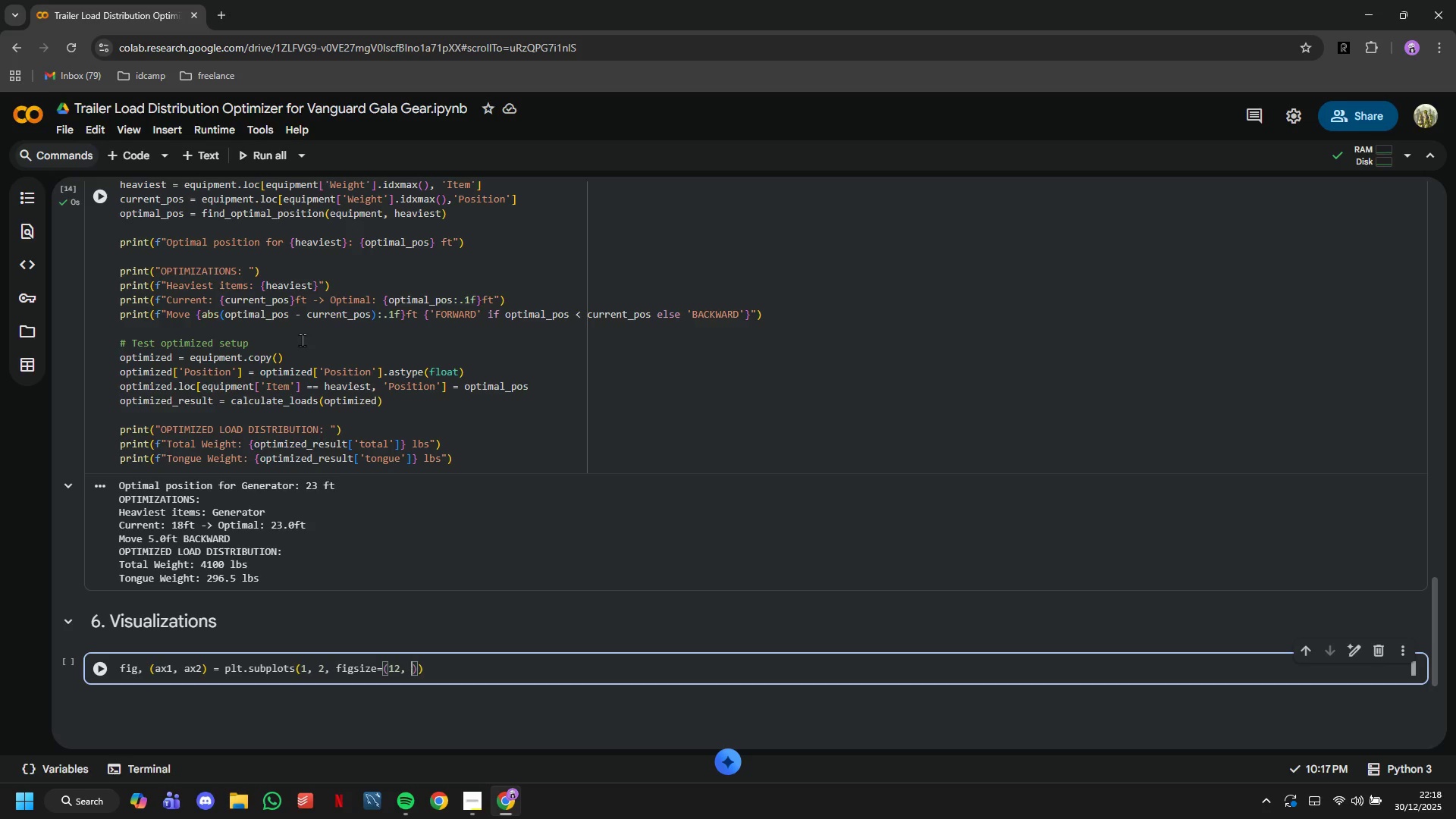 
key(Backspace)
 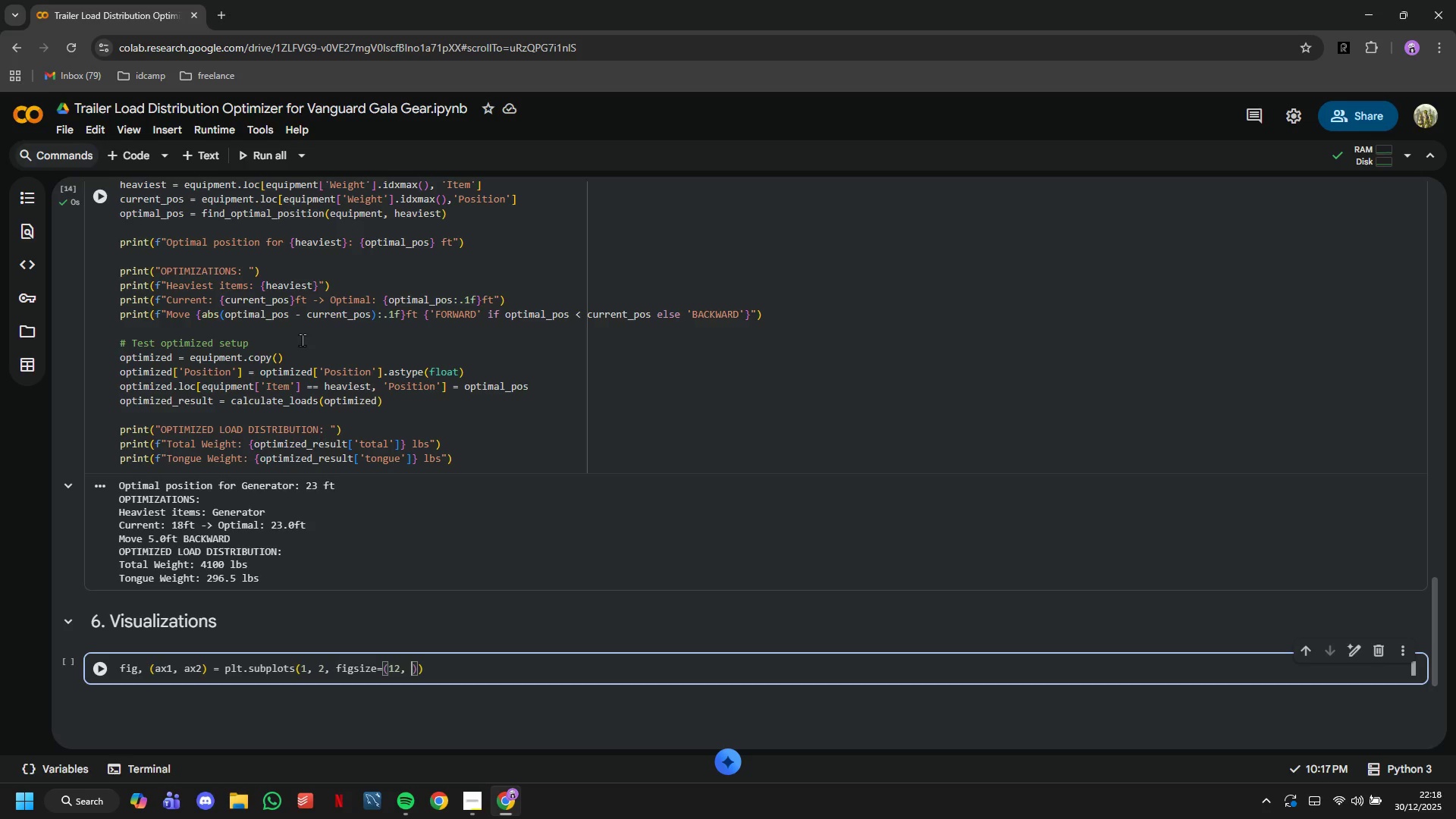 
key(9)
 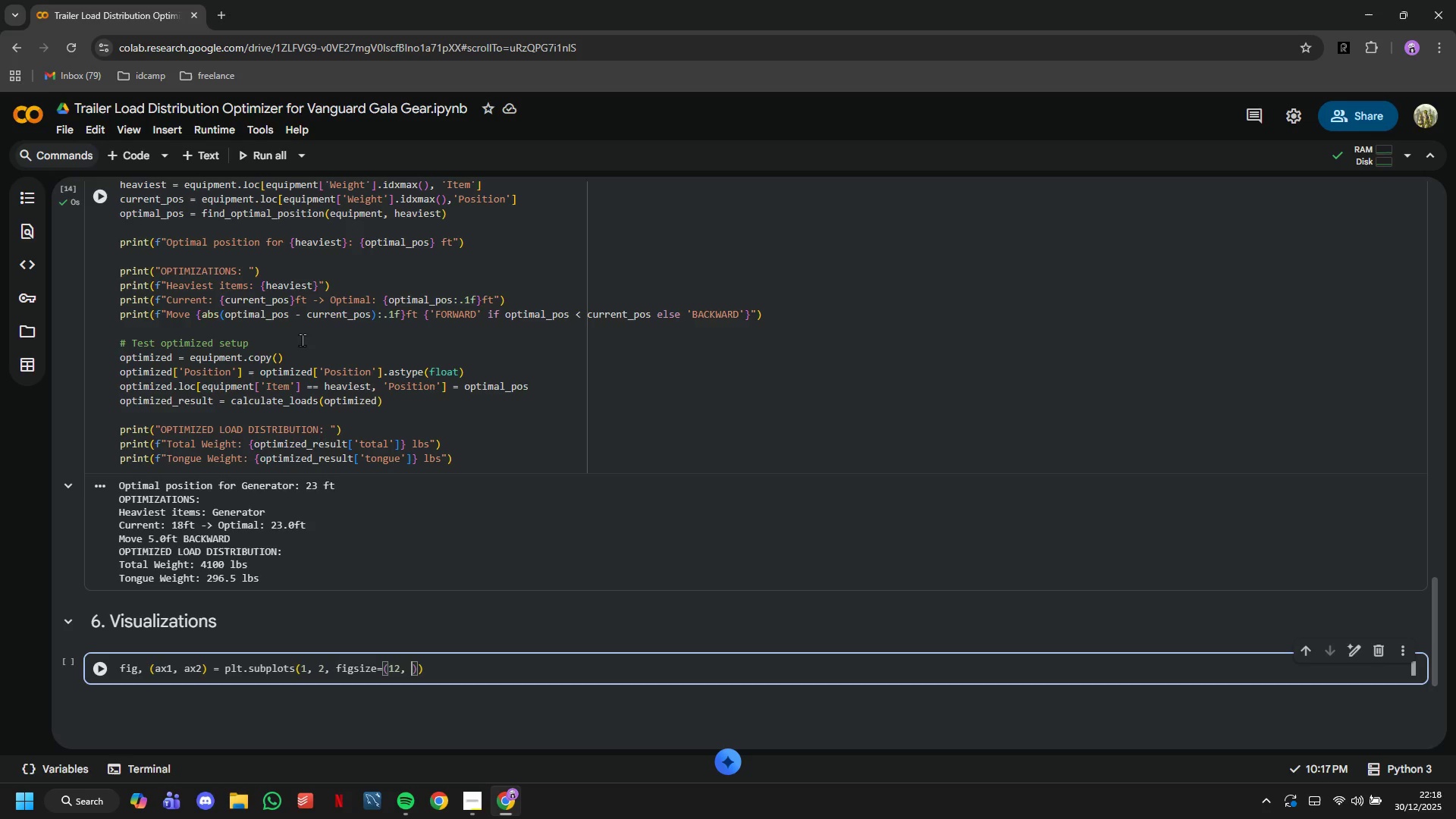 
key(Backspace)
 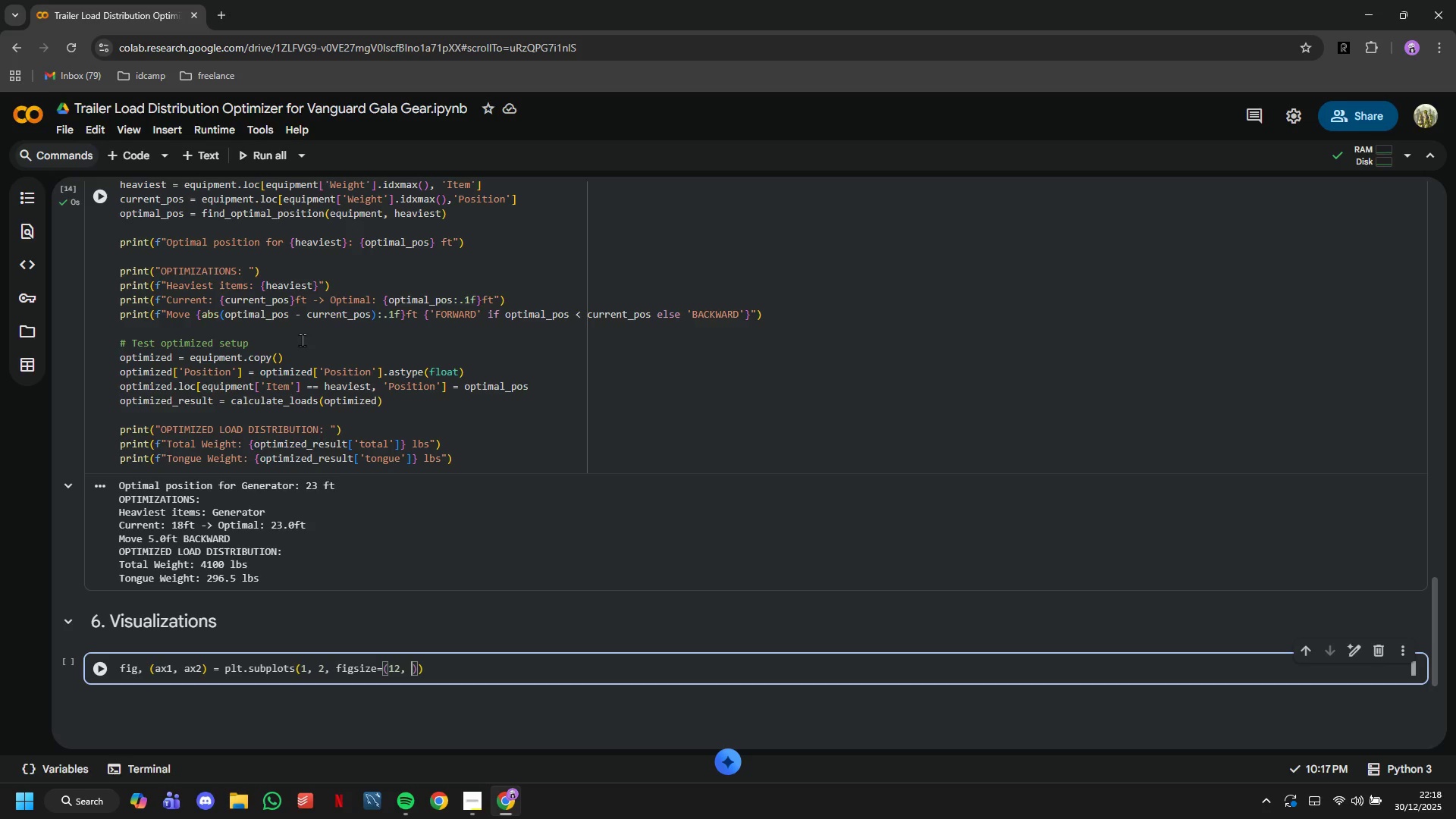 
key(8)
 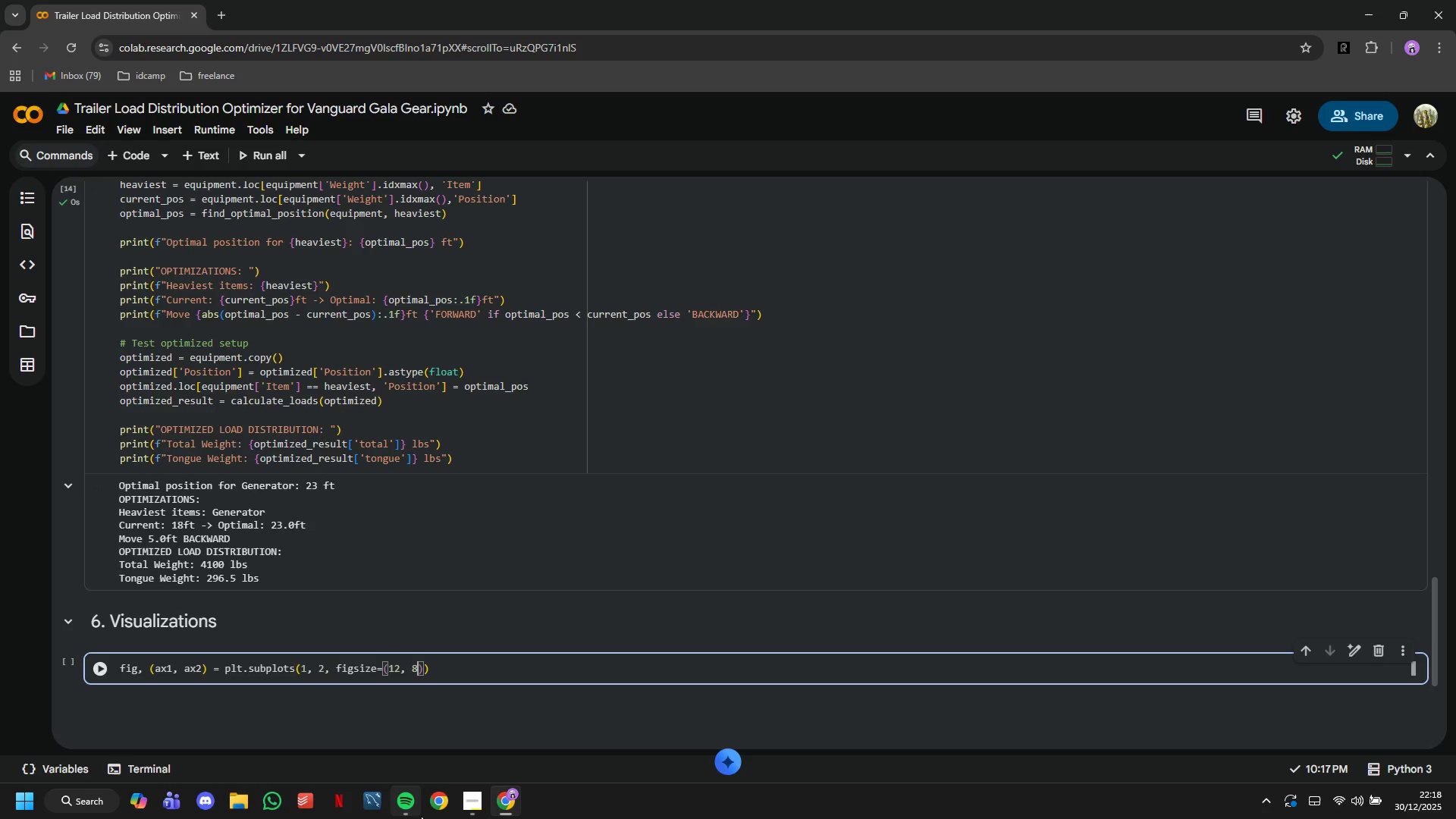 
left_click([479, 811])